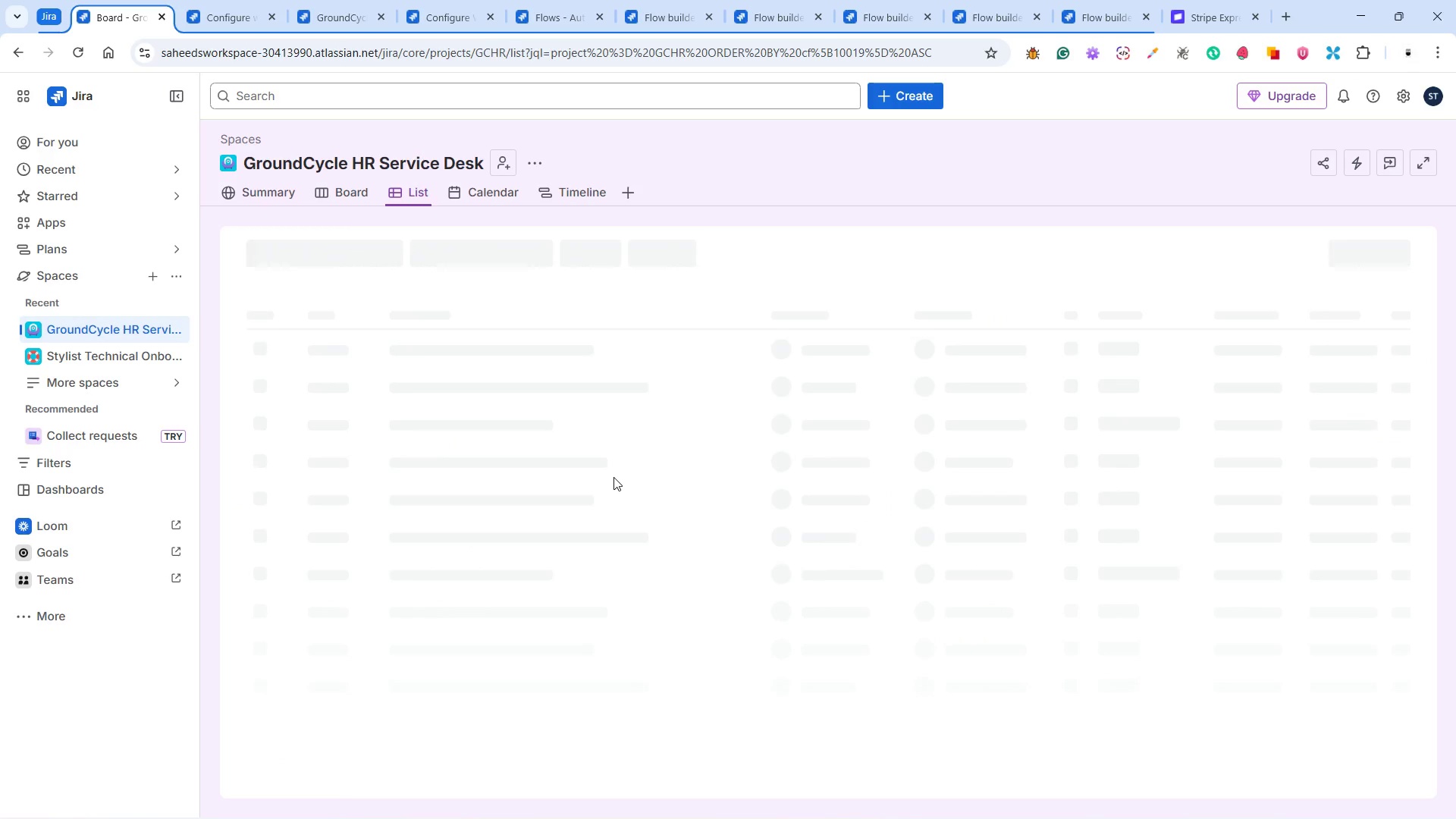 
mouse_move([623, 461])
 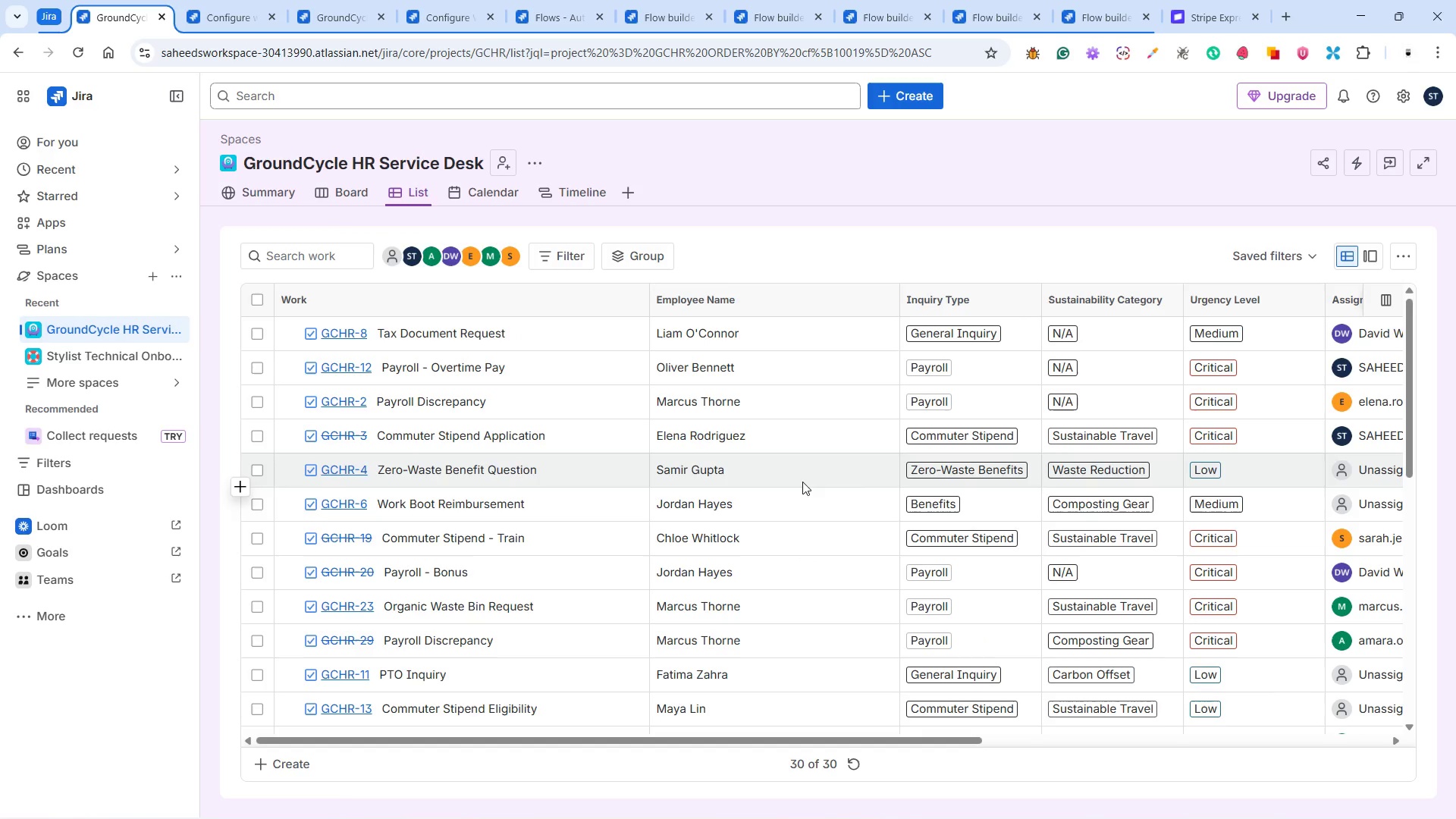 
mouse_move([863, 481])
 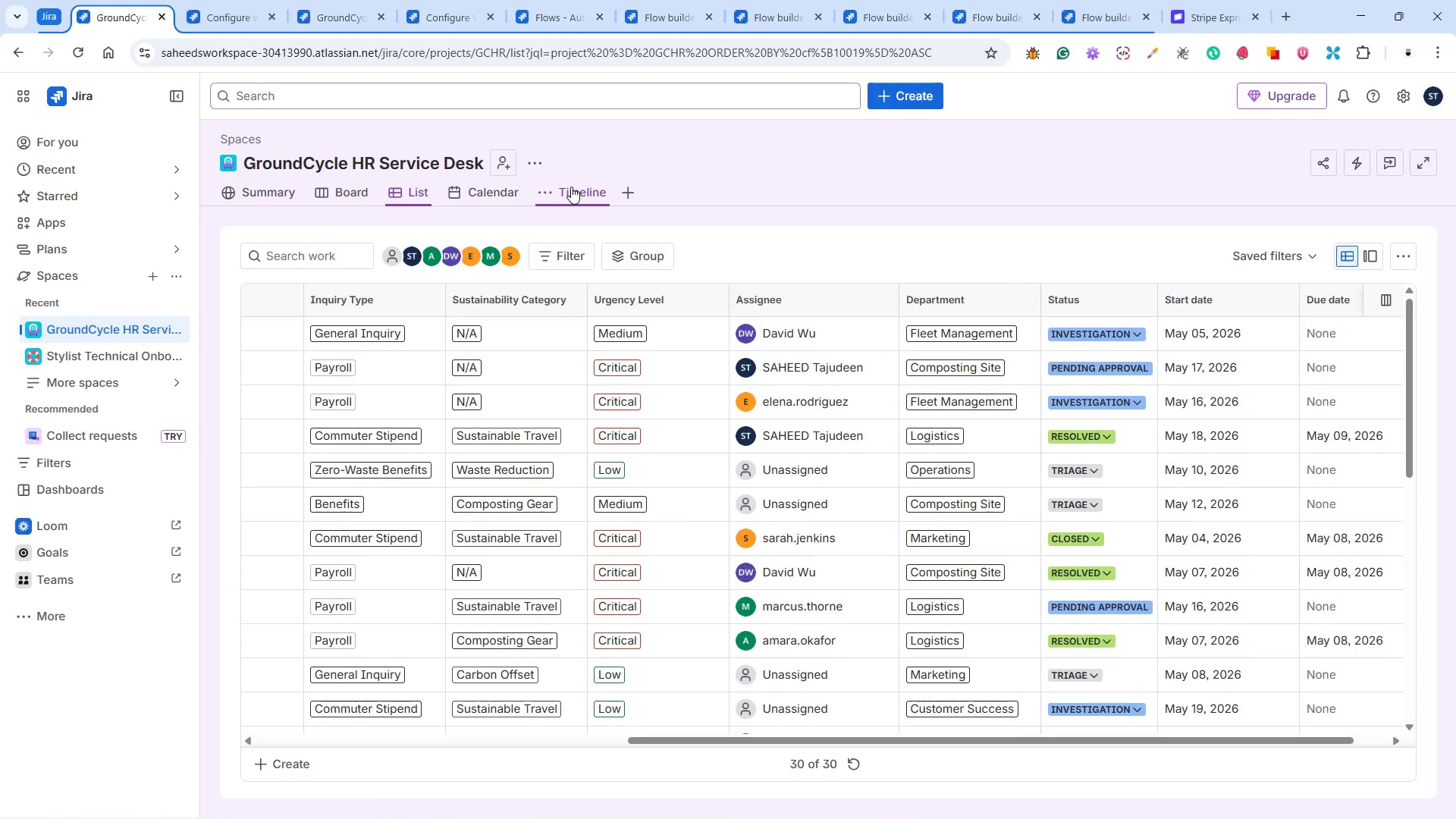 
left_click([570, 187])
 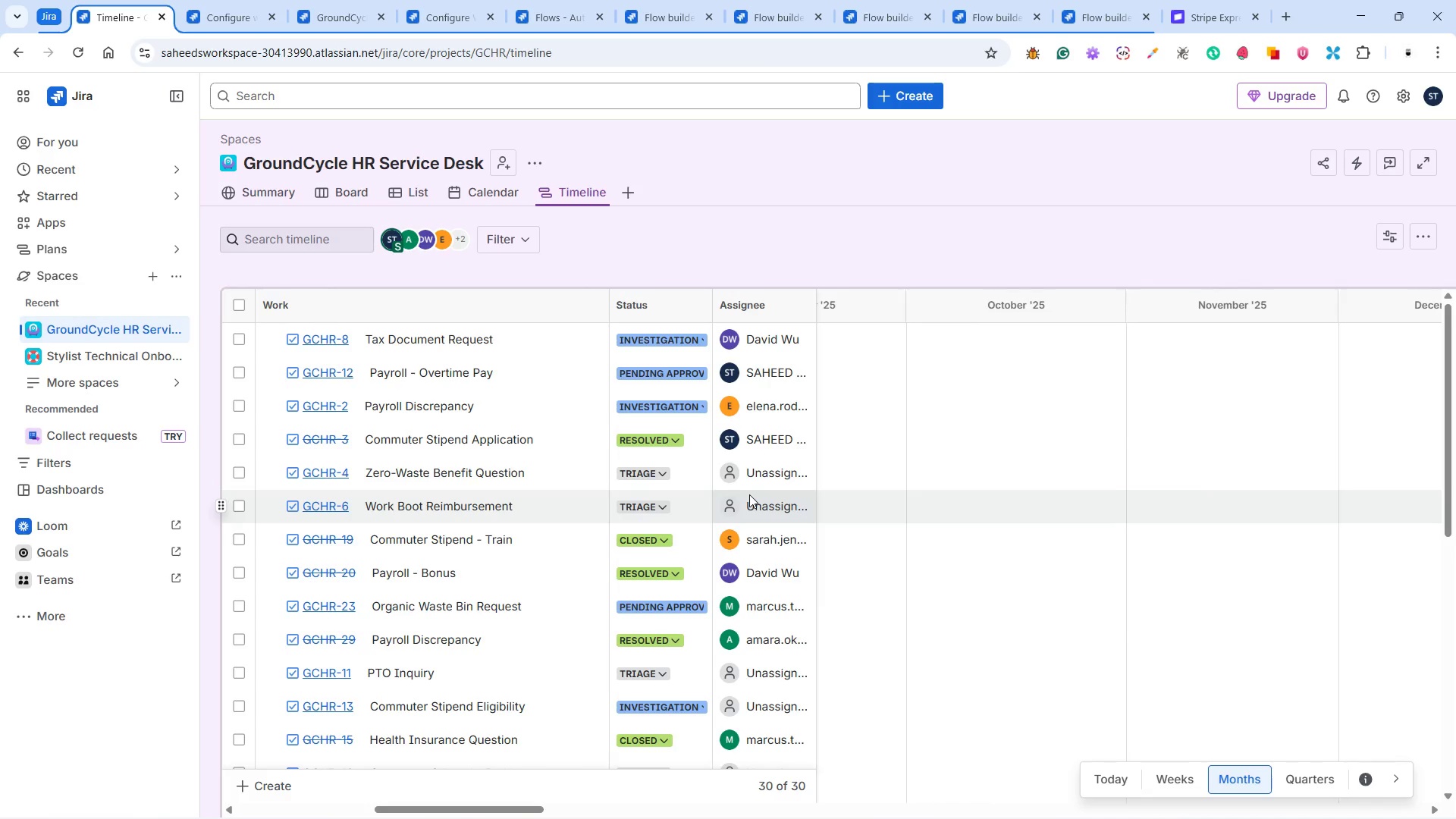 
wait(38.44)
 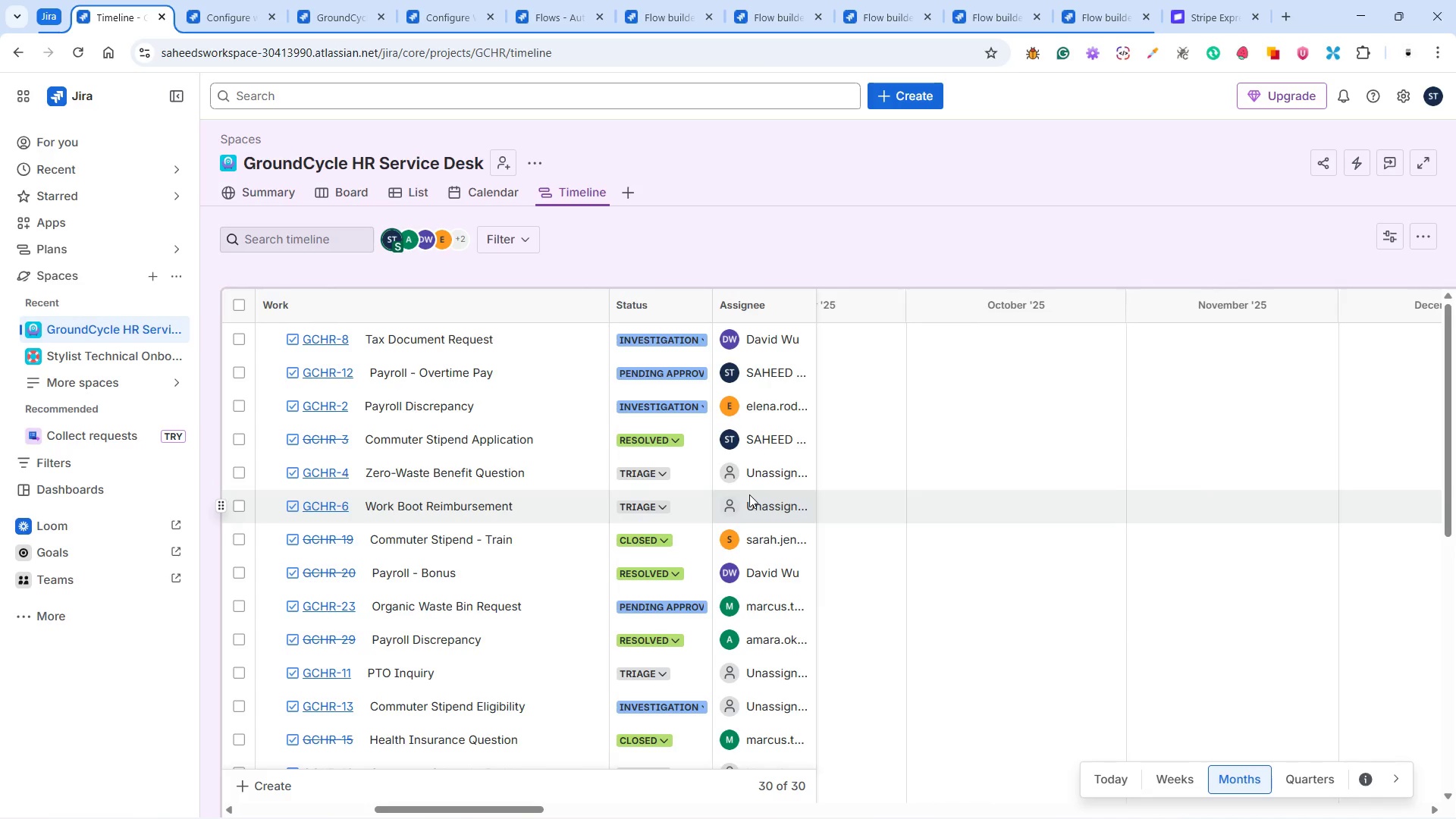 
left_click([406, 192])
 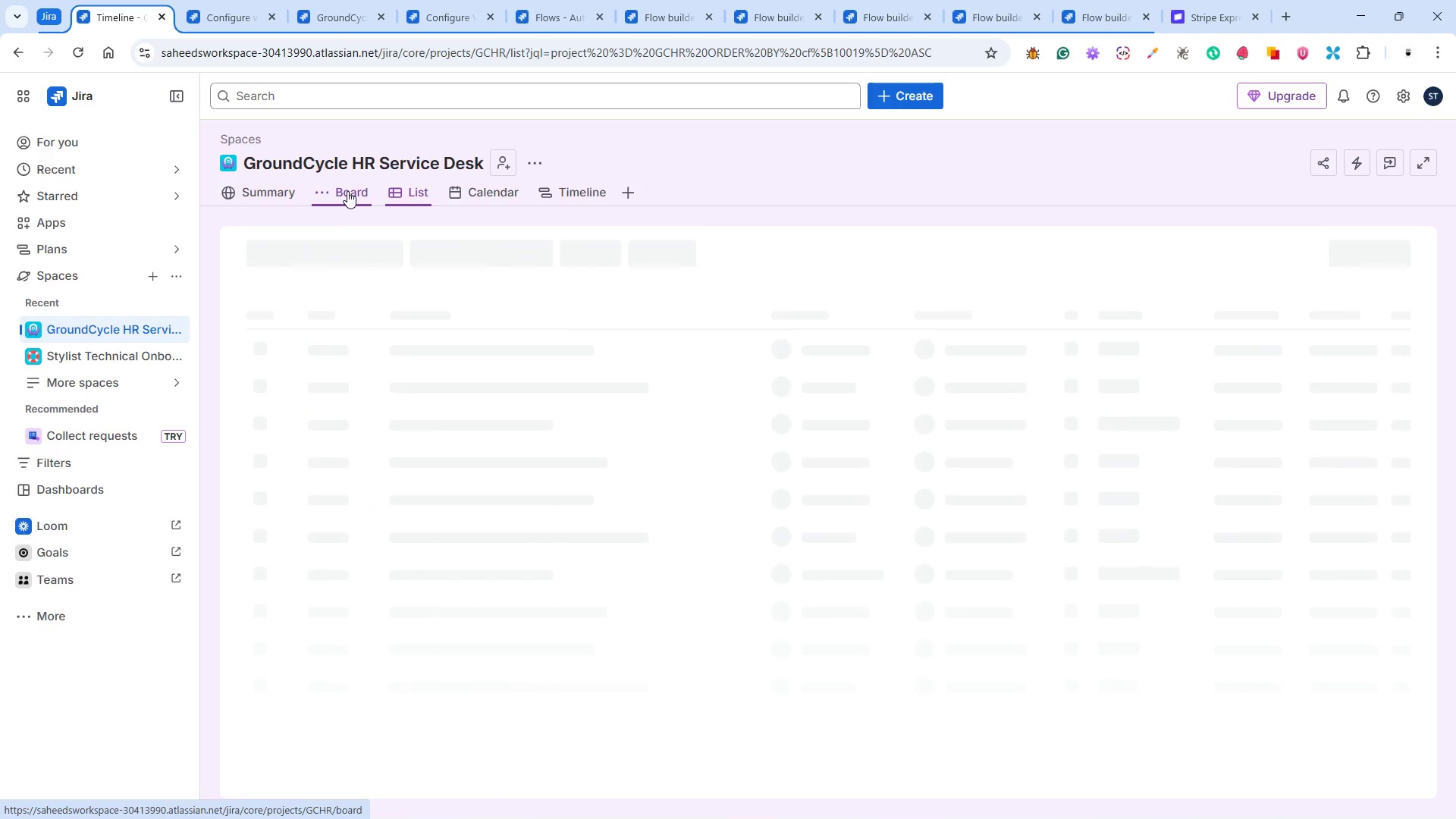 
wait(5.56)
 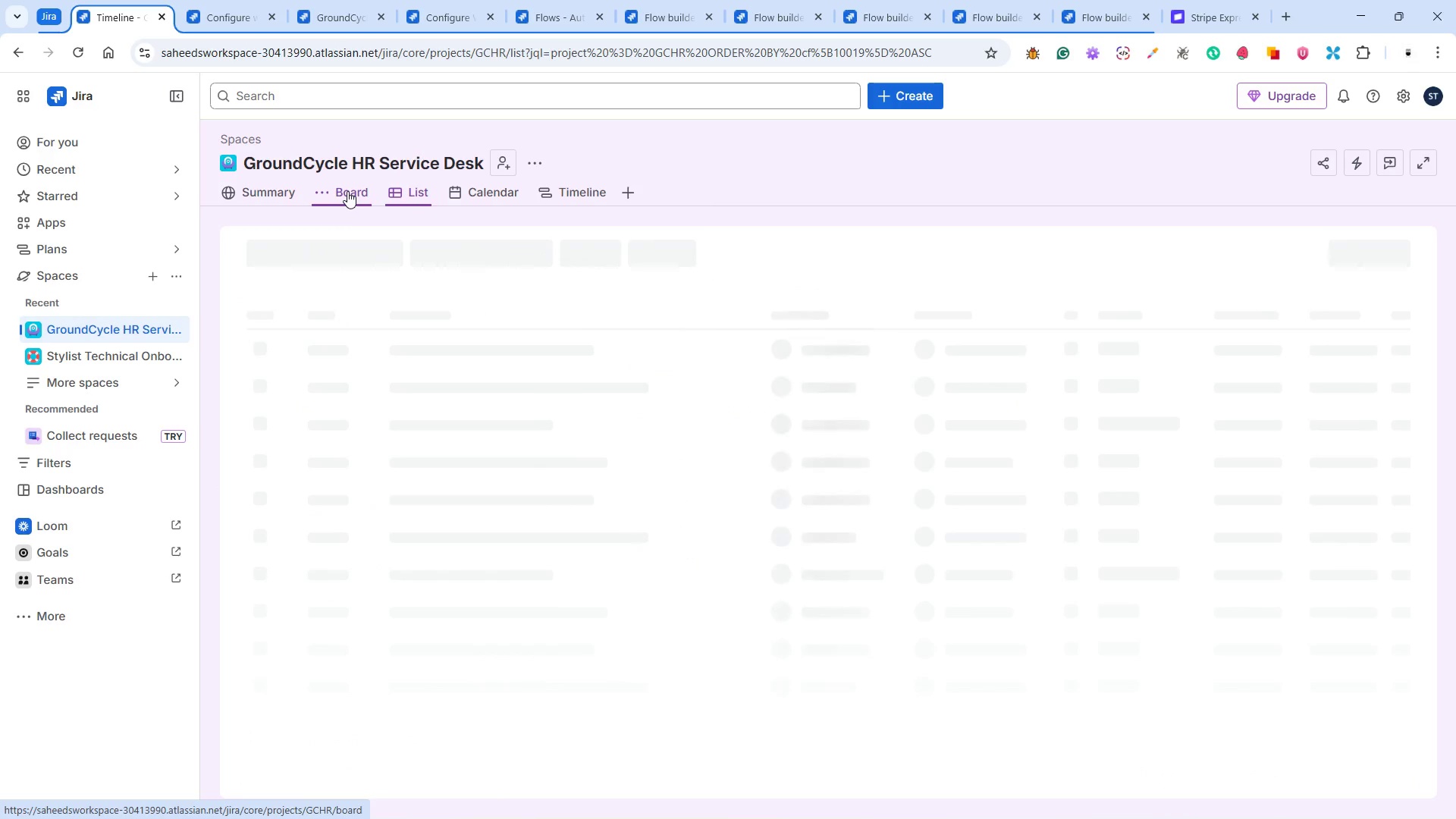 
left_click([347, 191])
 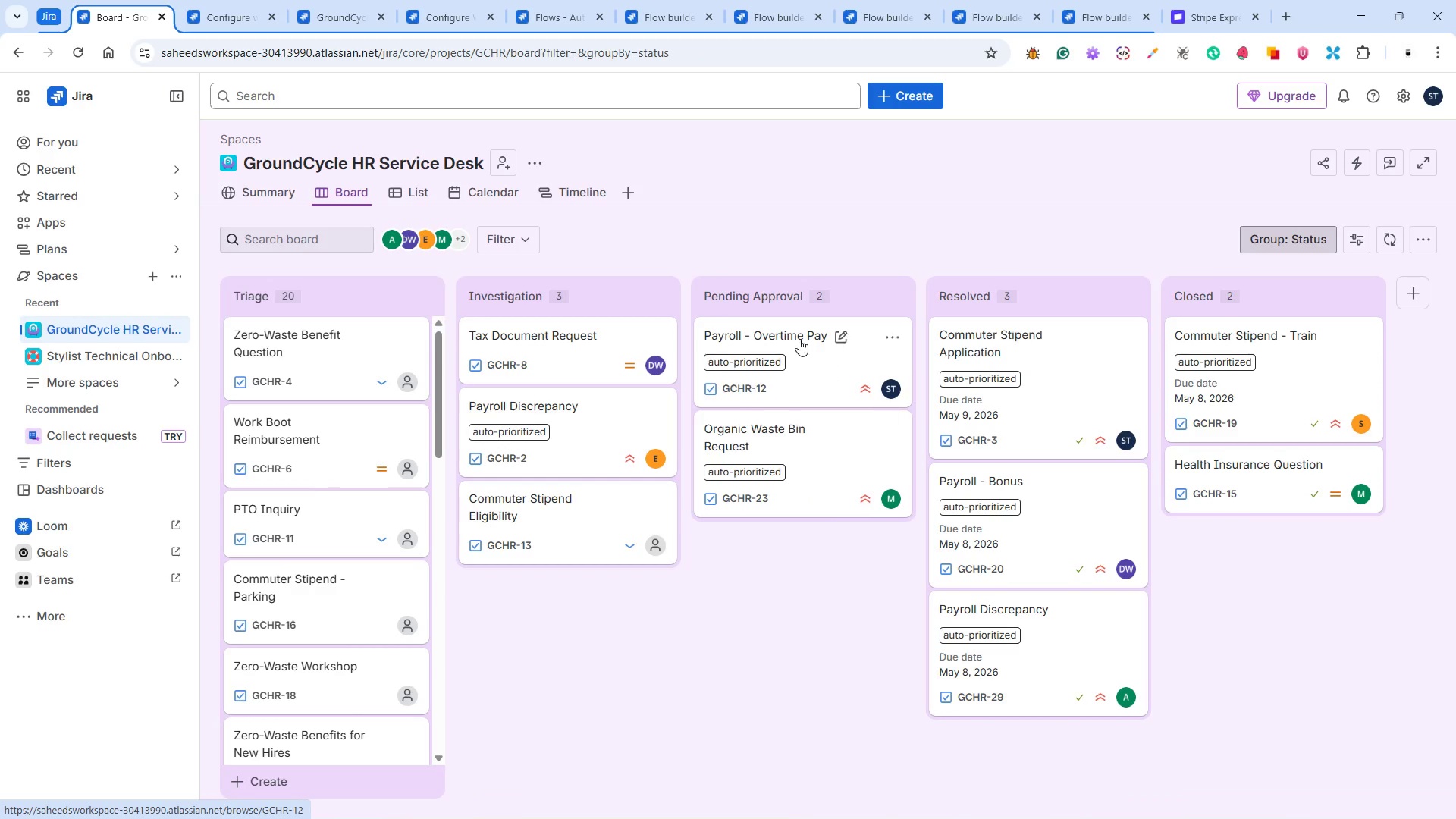 
wait(6.42)
 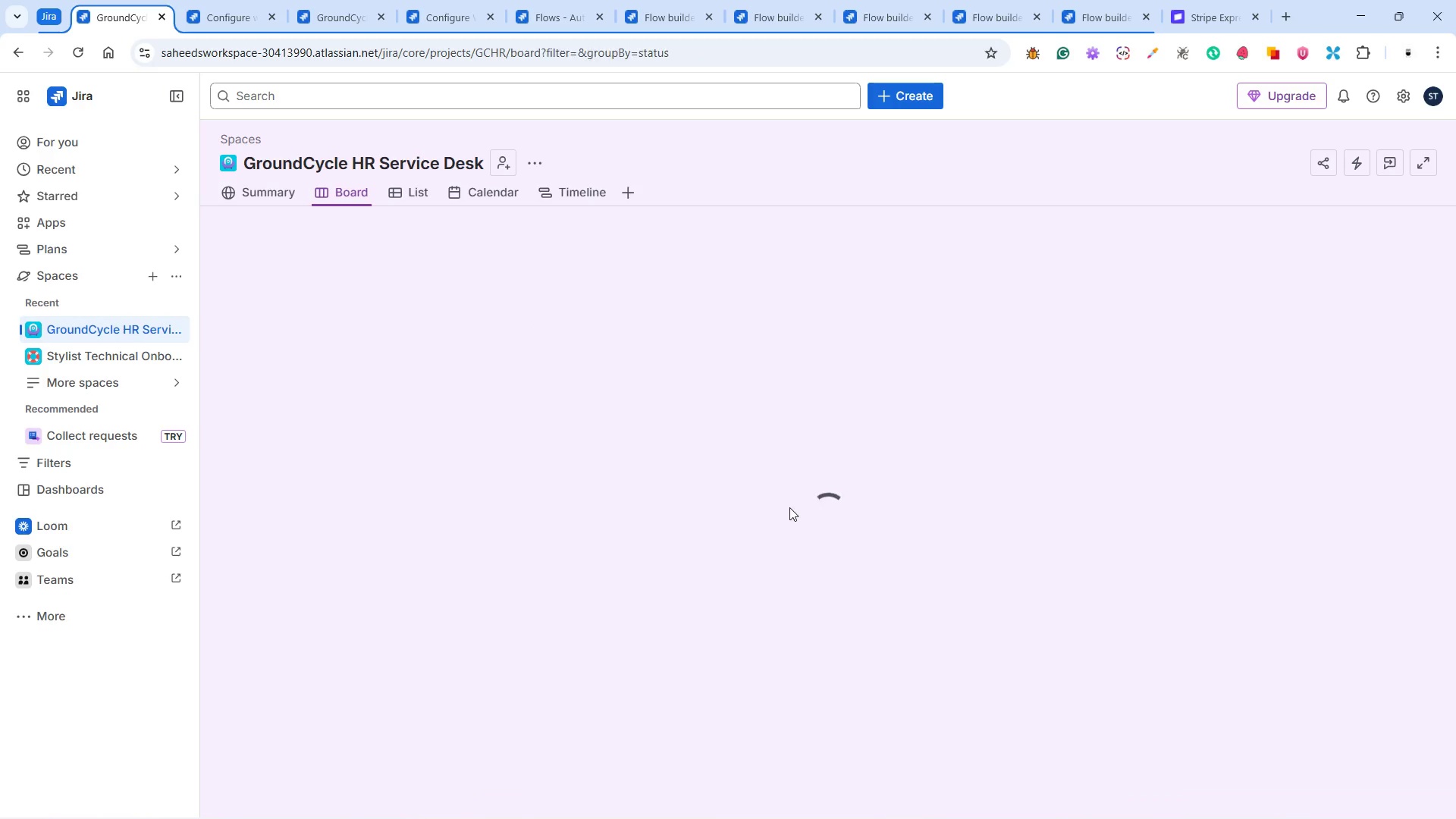 
left_click([559, 17])
 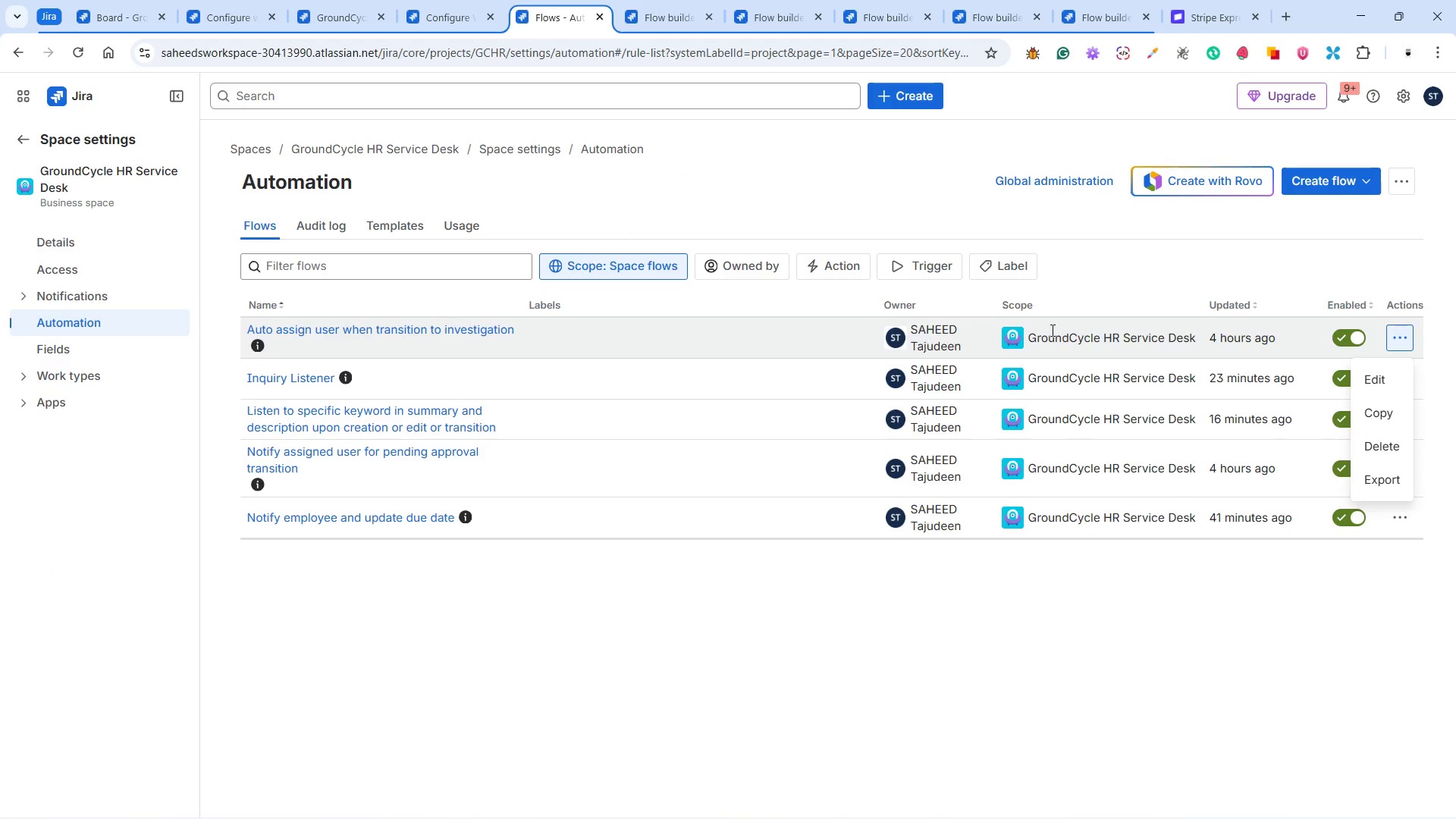 
left_click([1330, 273])
 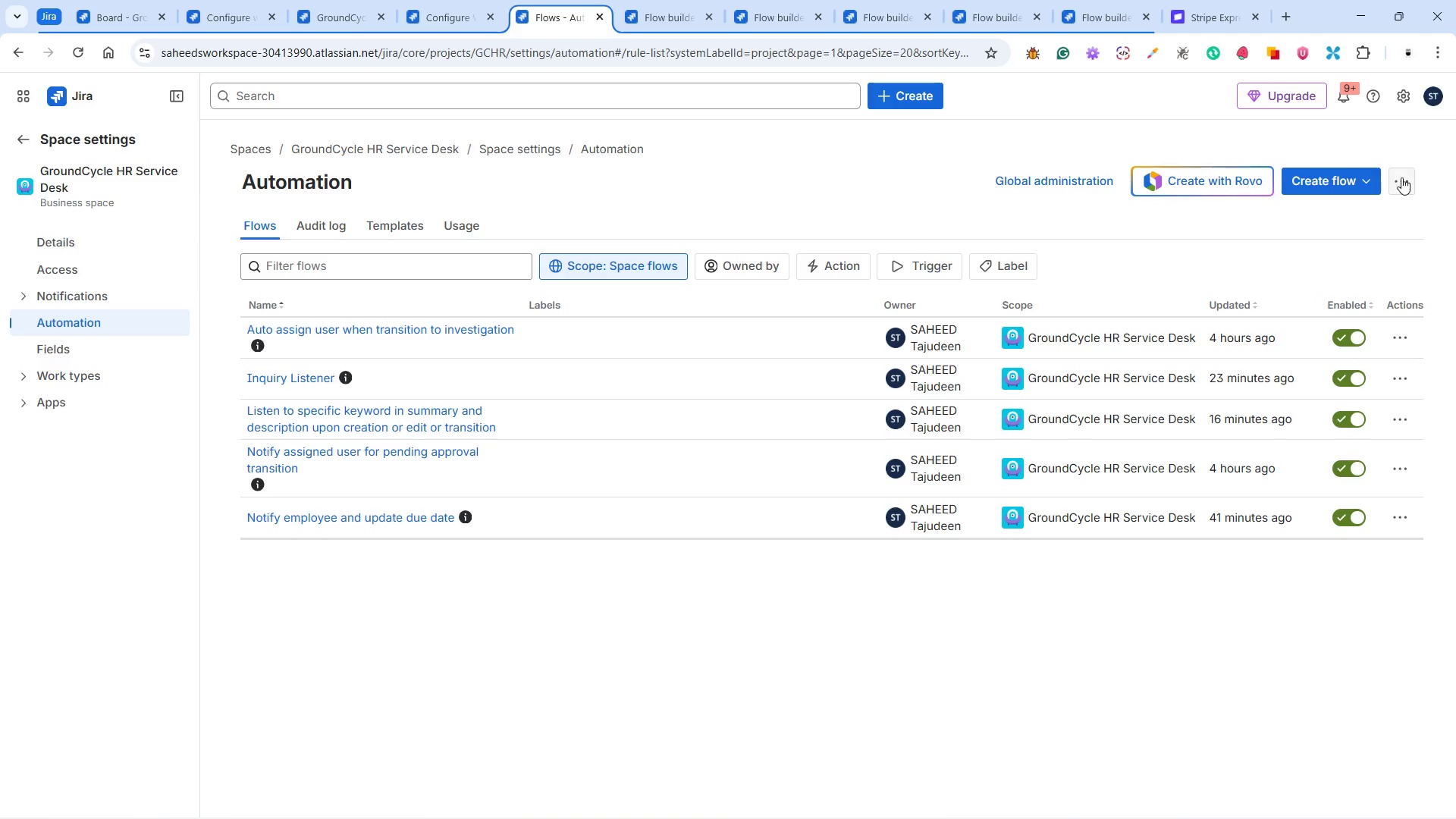 
left_click([1401, 174])
 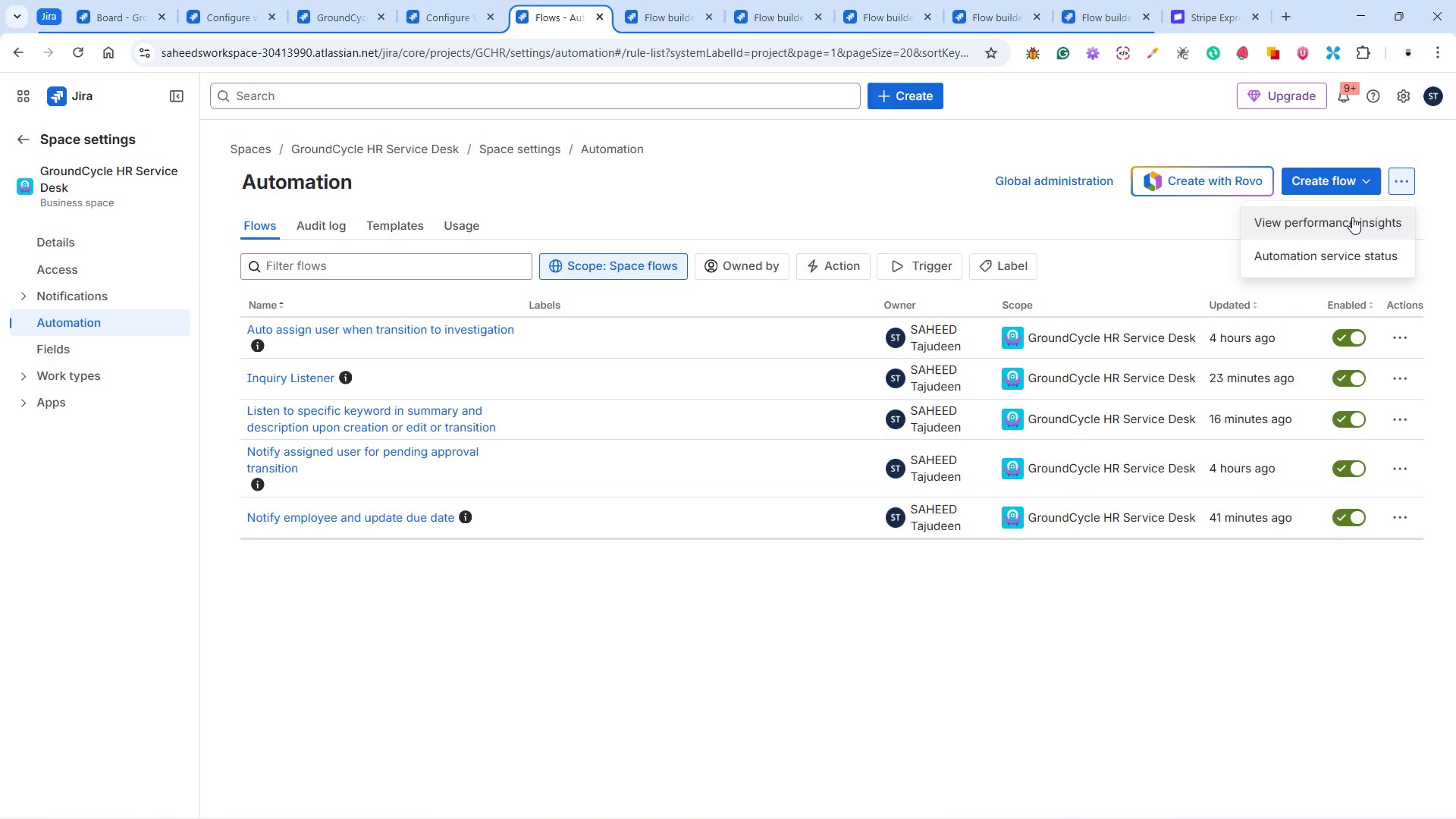 
left_click([1338, 262])
 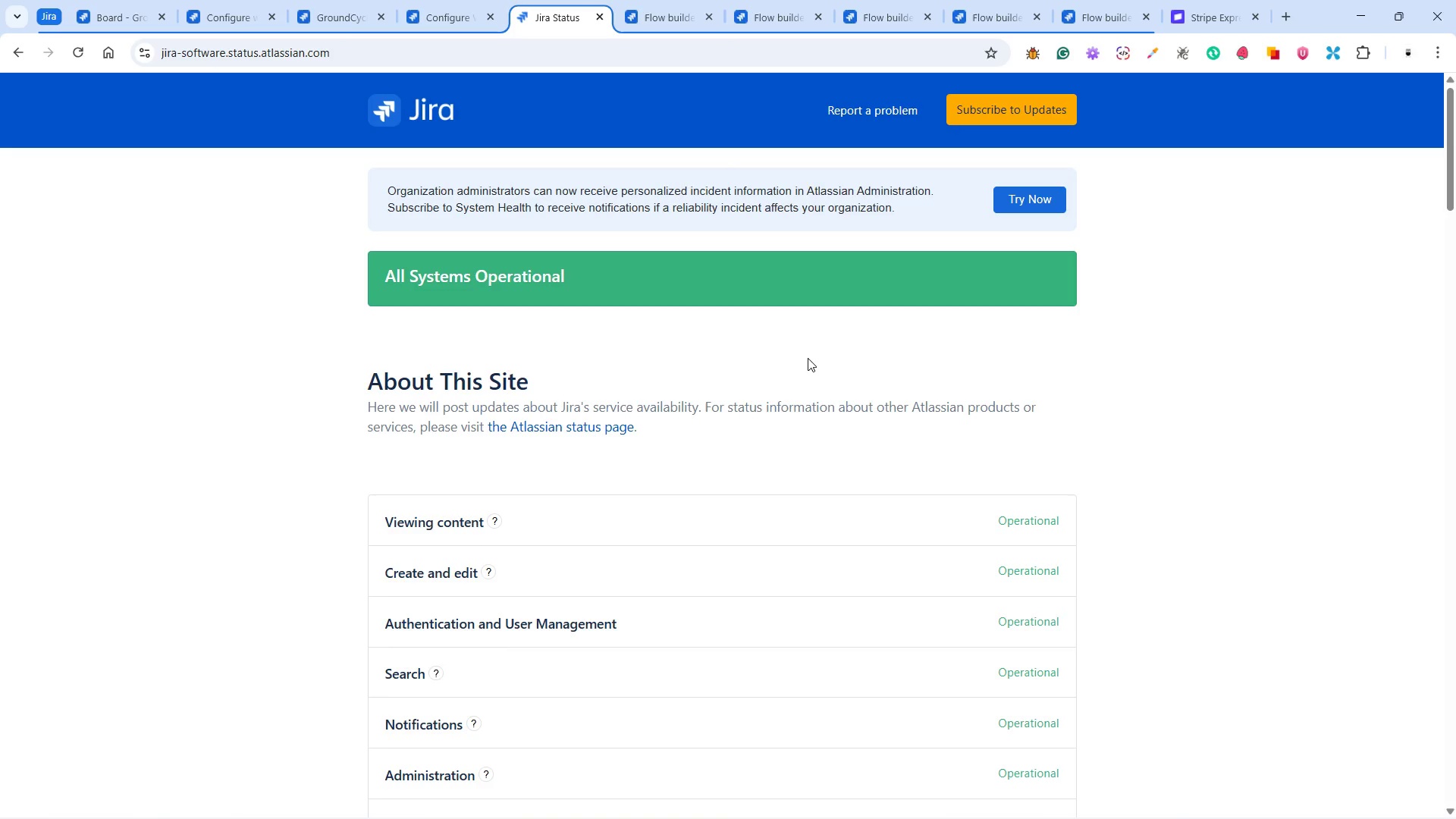 
wait(10.84)
 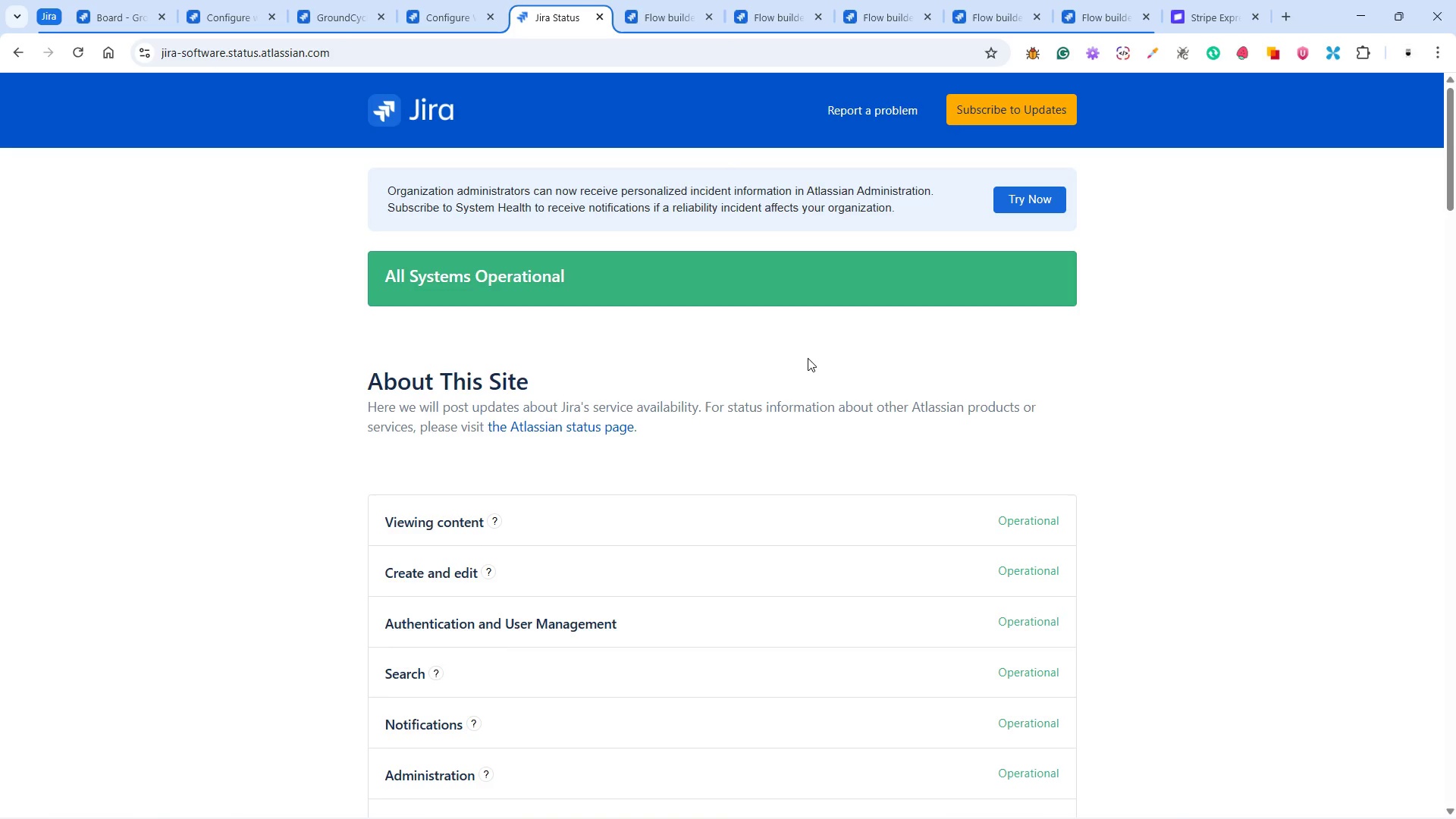 
scroll: coordinate [566, 392], scroll_direction: down, amount: 9.0
 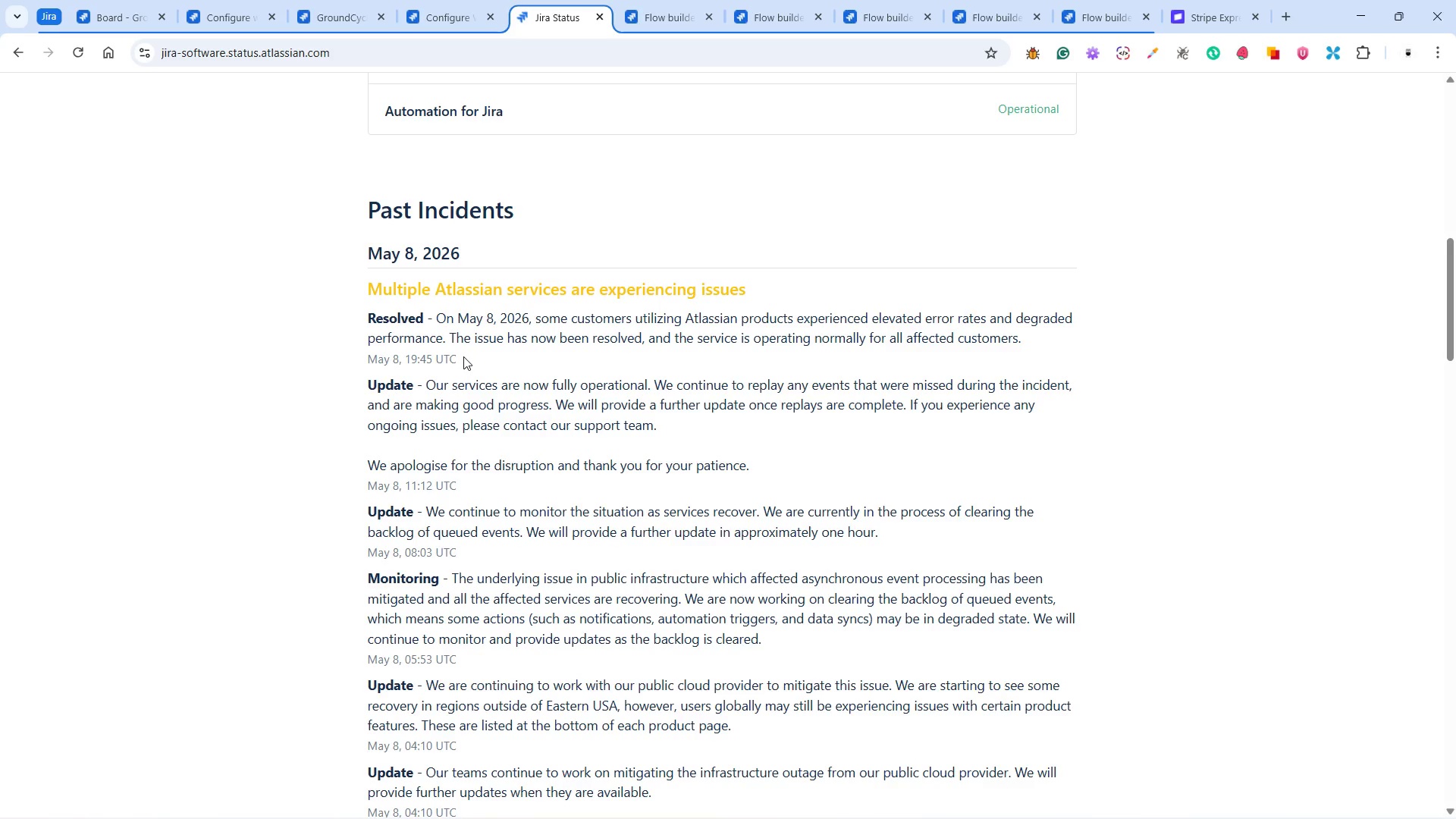 
wait(15.33)
 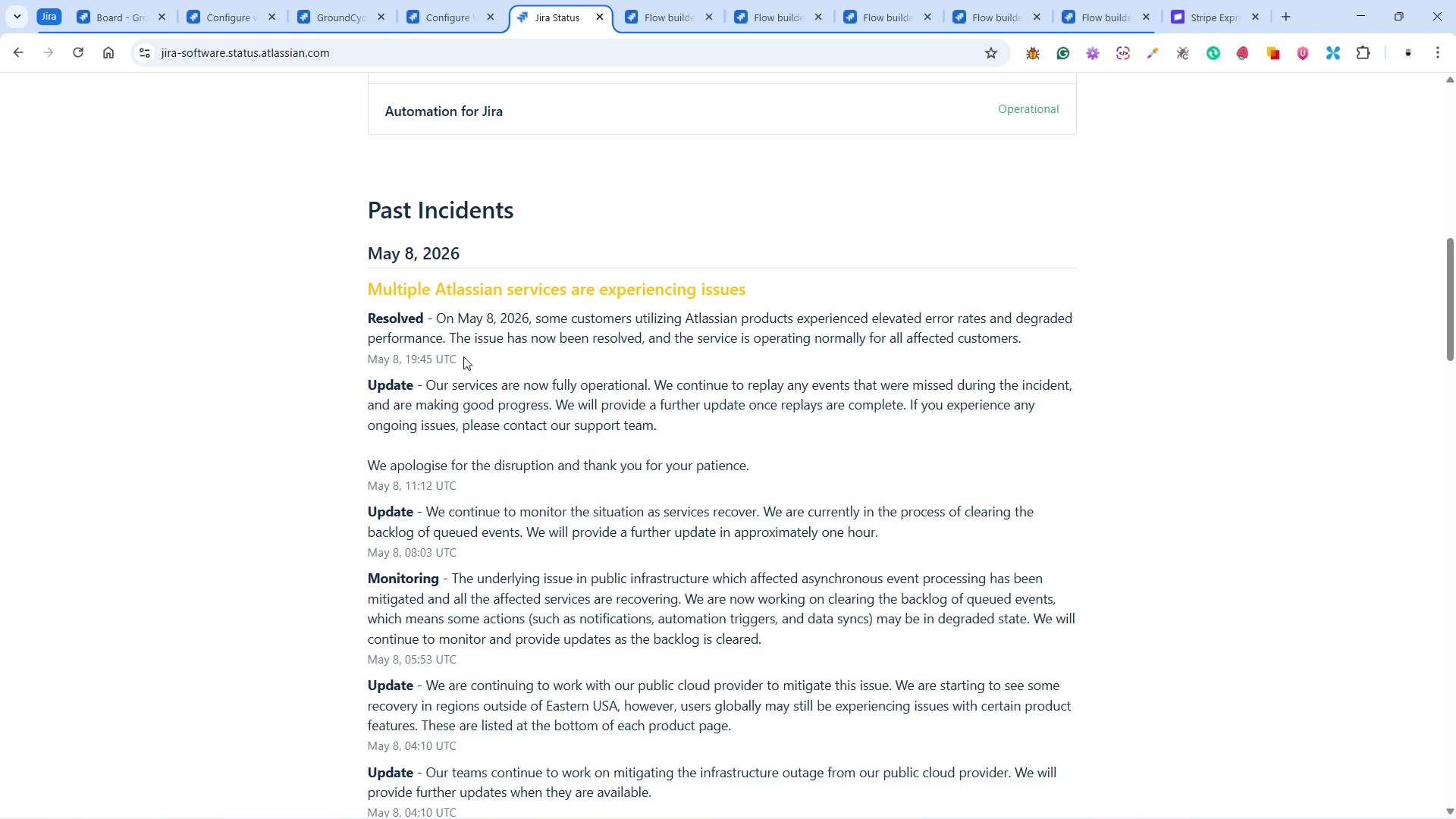 
scroll: coordinate [477, 366], scroll_direction: down, amount: 2.0
 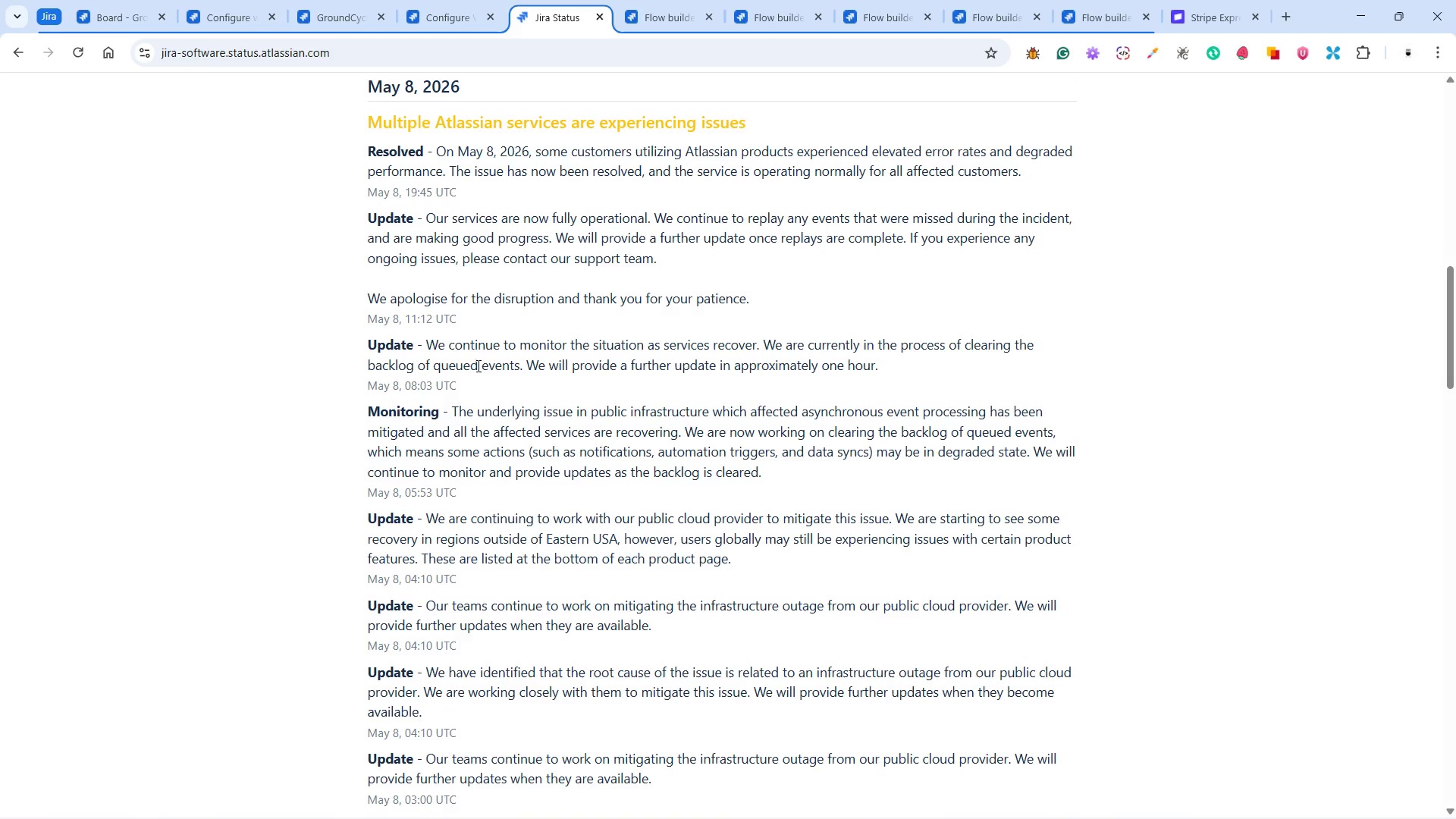 
scroll: coordinate [477, 366], scroll_direction: up, amount: 4.0
 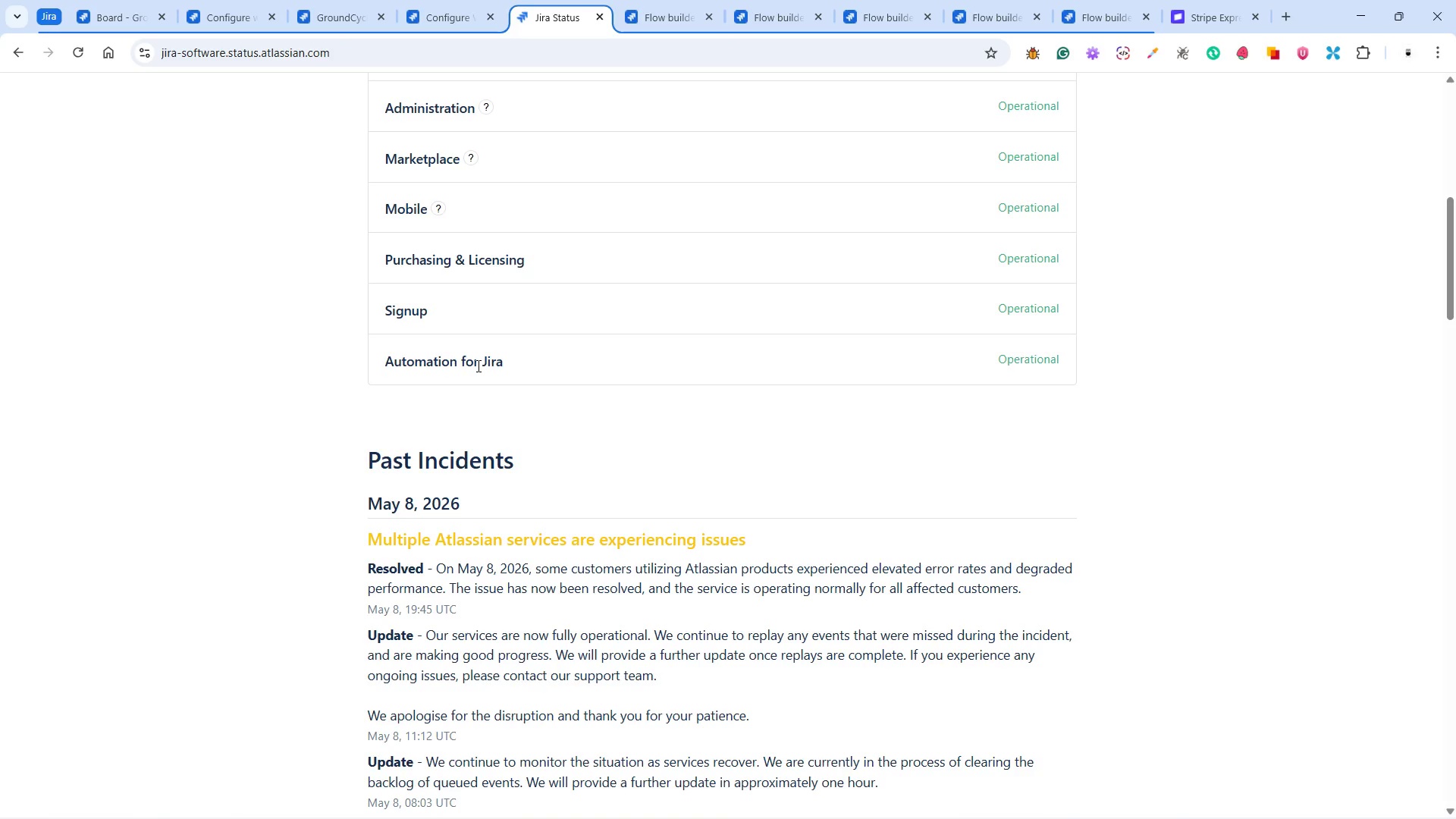 
scroll: coordinate [454, 435], scroll_direction: down, amount: 15.0
 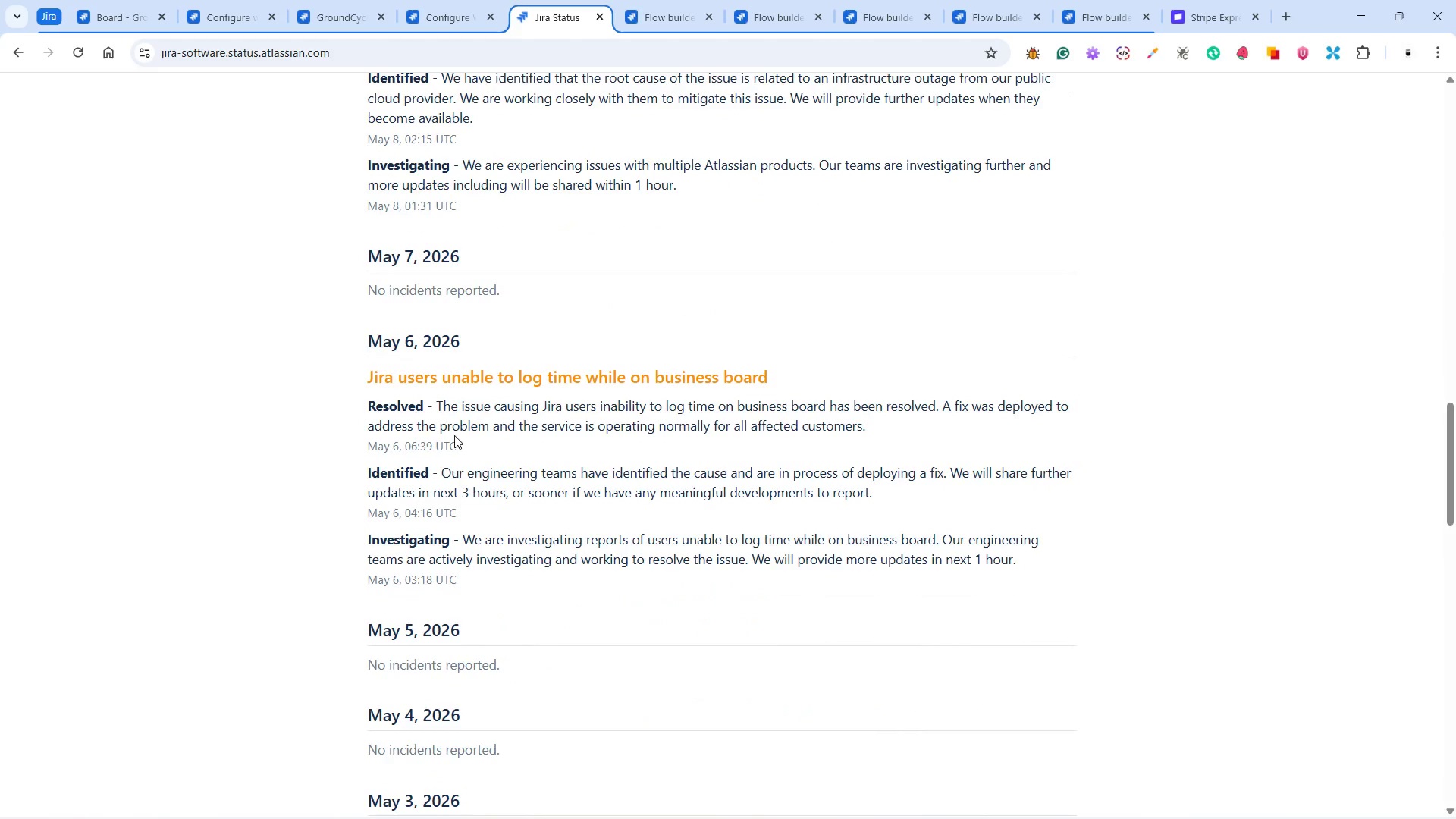 
scroll: coordinate [454, 435], scroll_direction: down, amount: 4.0
 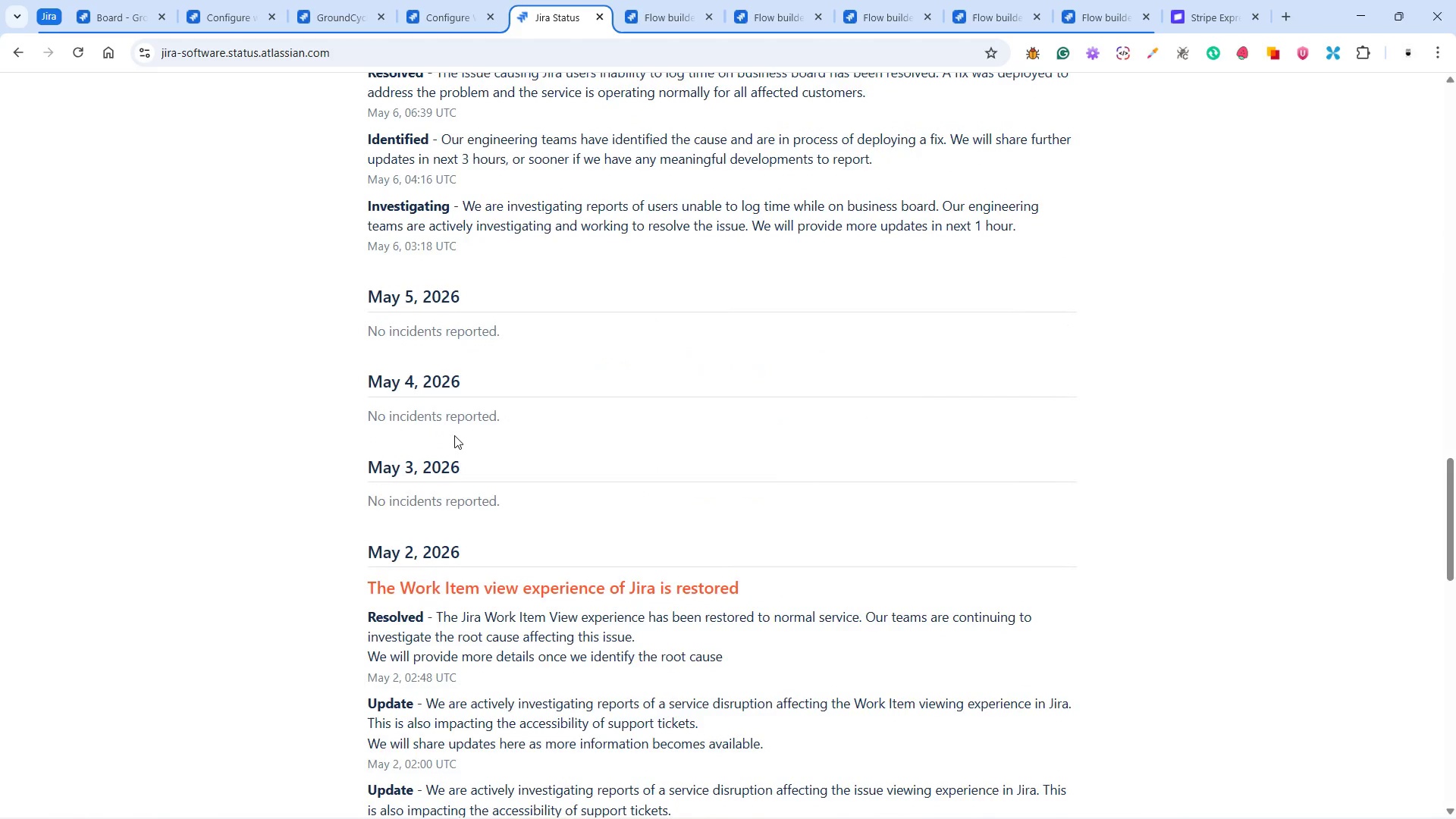 
scroll: coordinate [454, 435], scroll_direction: up, amount: 23.0
 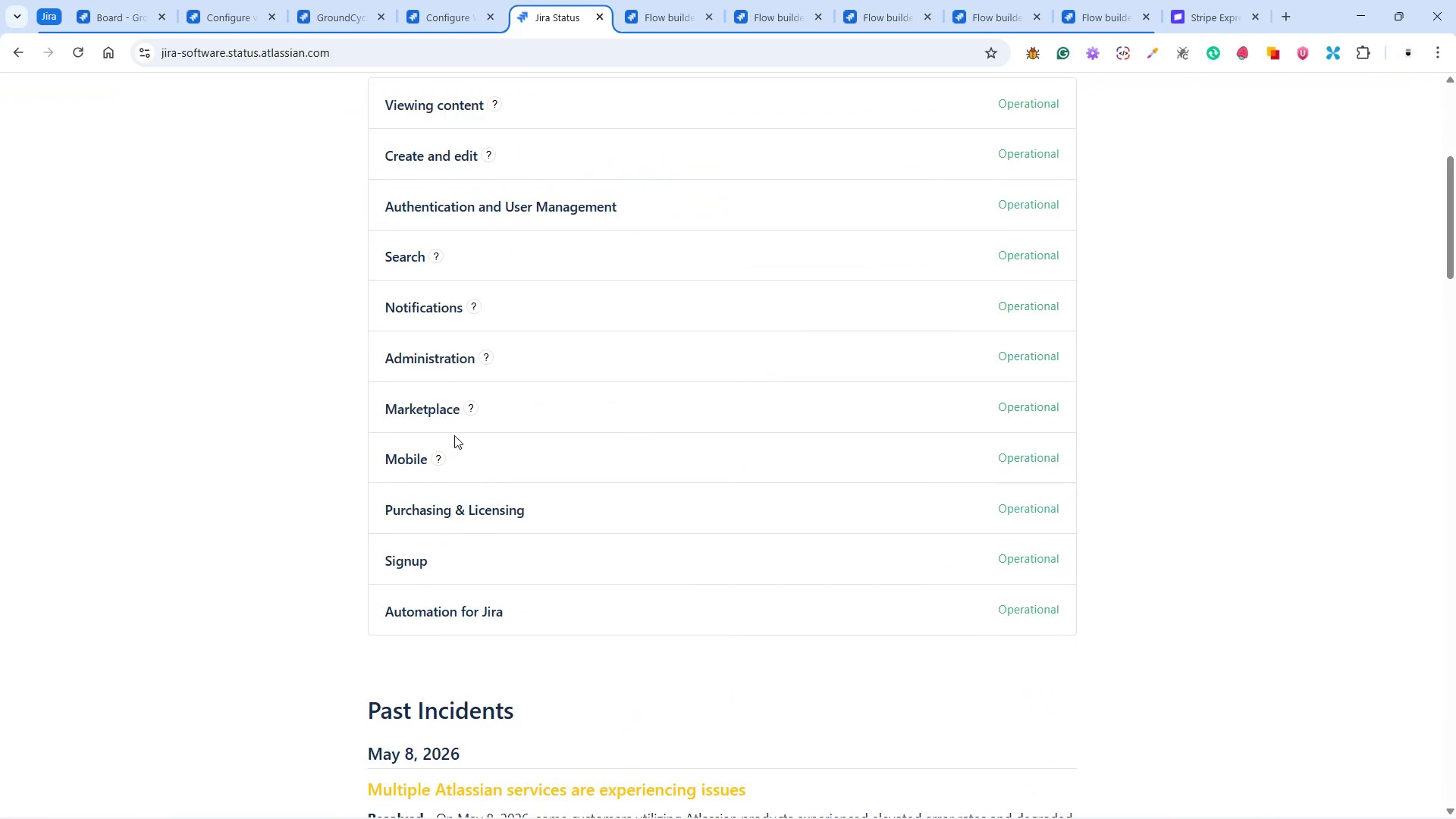 
scroll: coordinate [454, 435], scroll_direction: down, amount: 7.0
 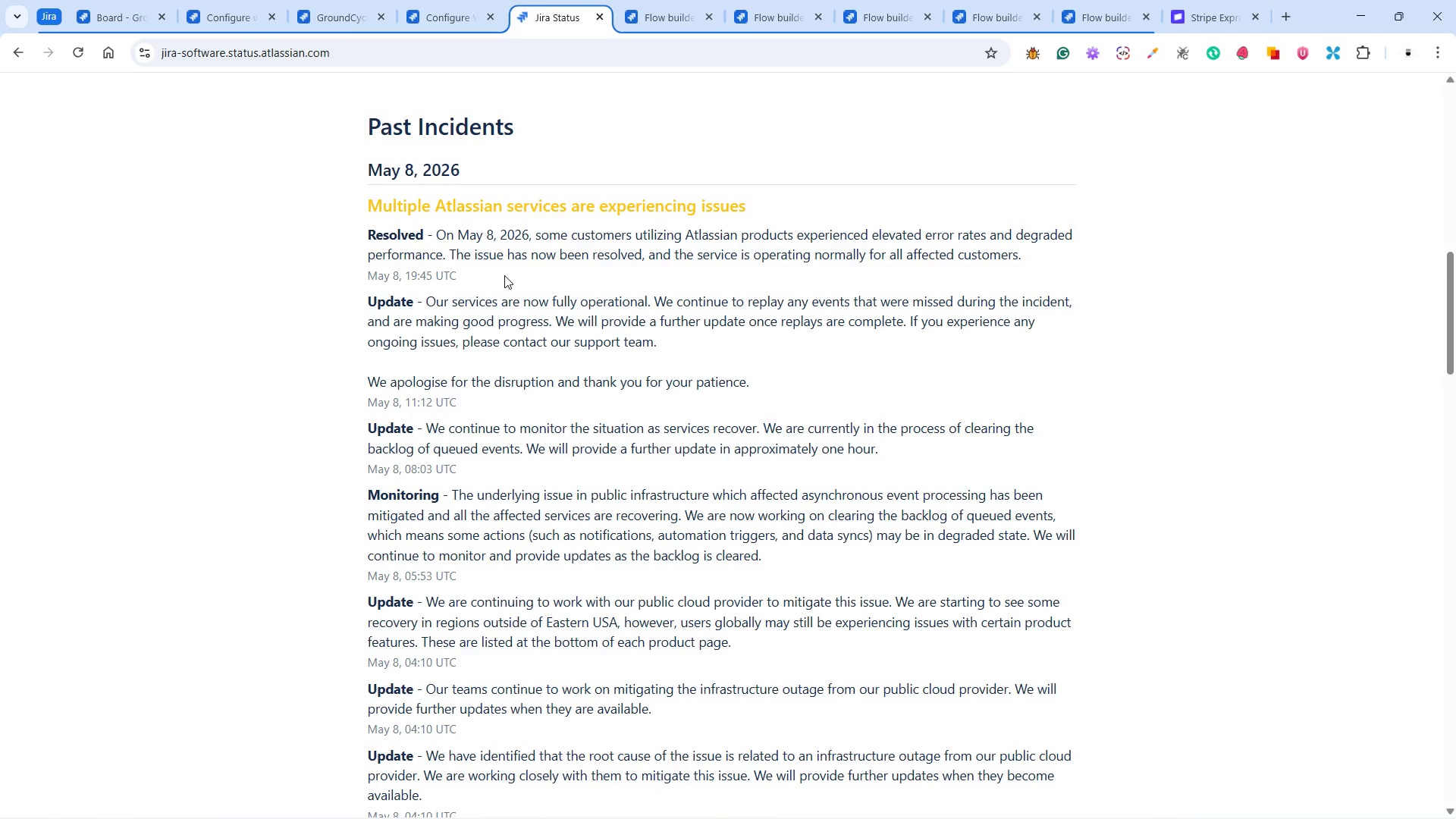 
wait(19.99)
 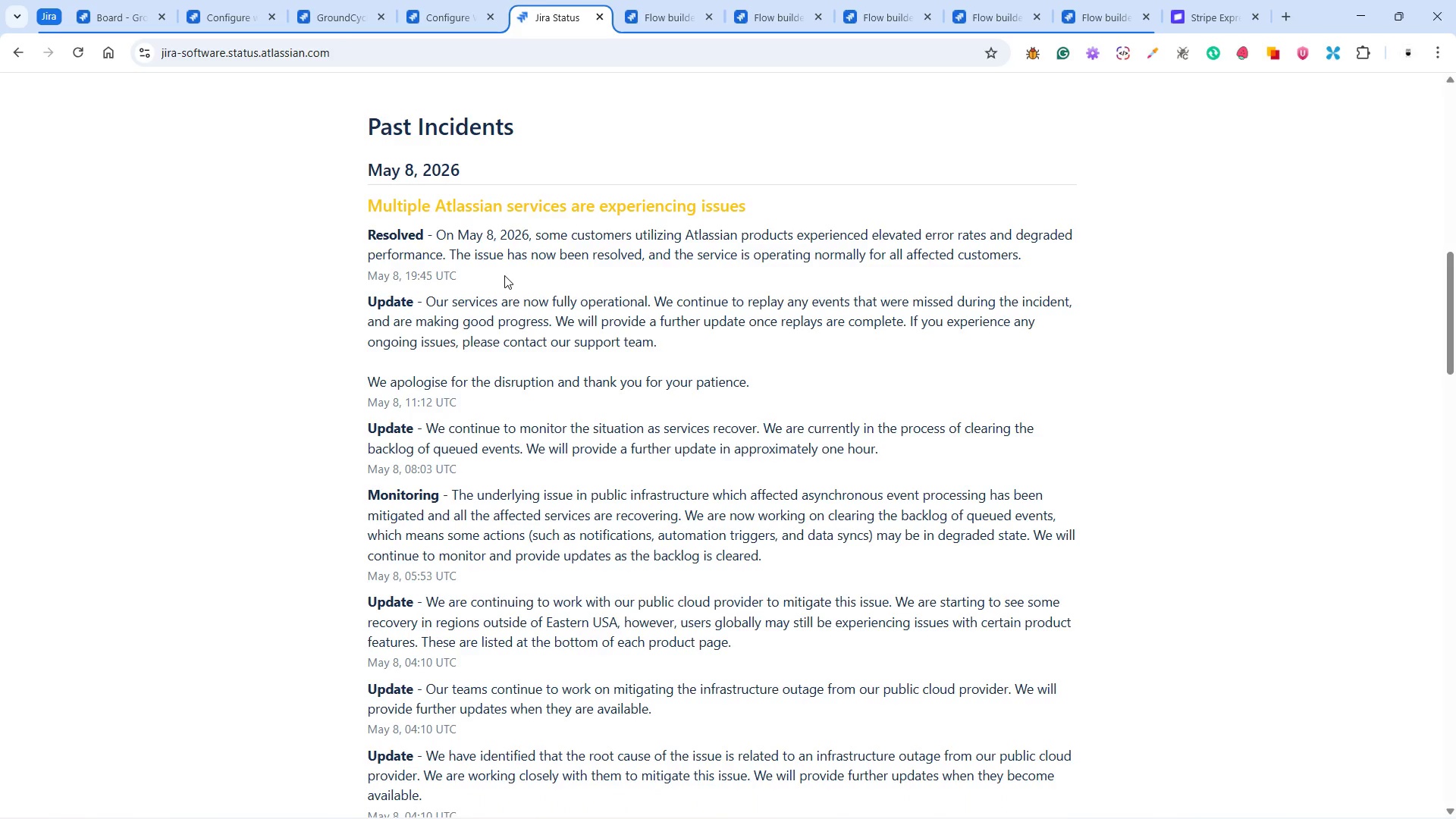 
scroll: coordinate [507, 441], scroll_direction: up, amount: 1.0
 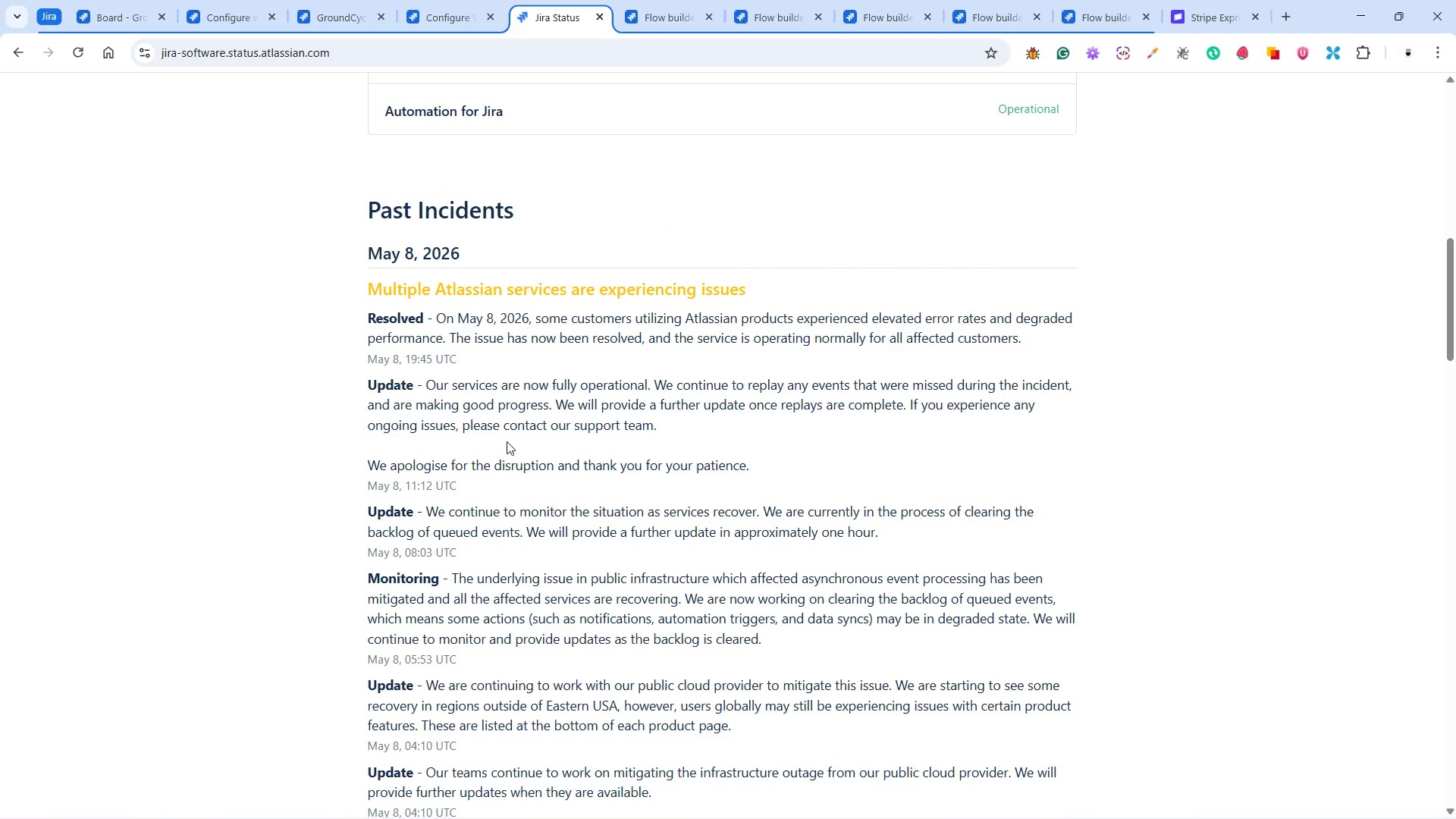 
scroll: coordinate [507, 441], scroll_direction: down, amount: 1.0
 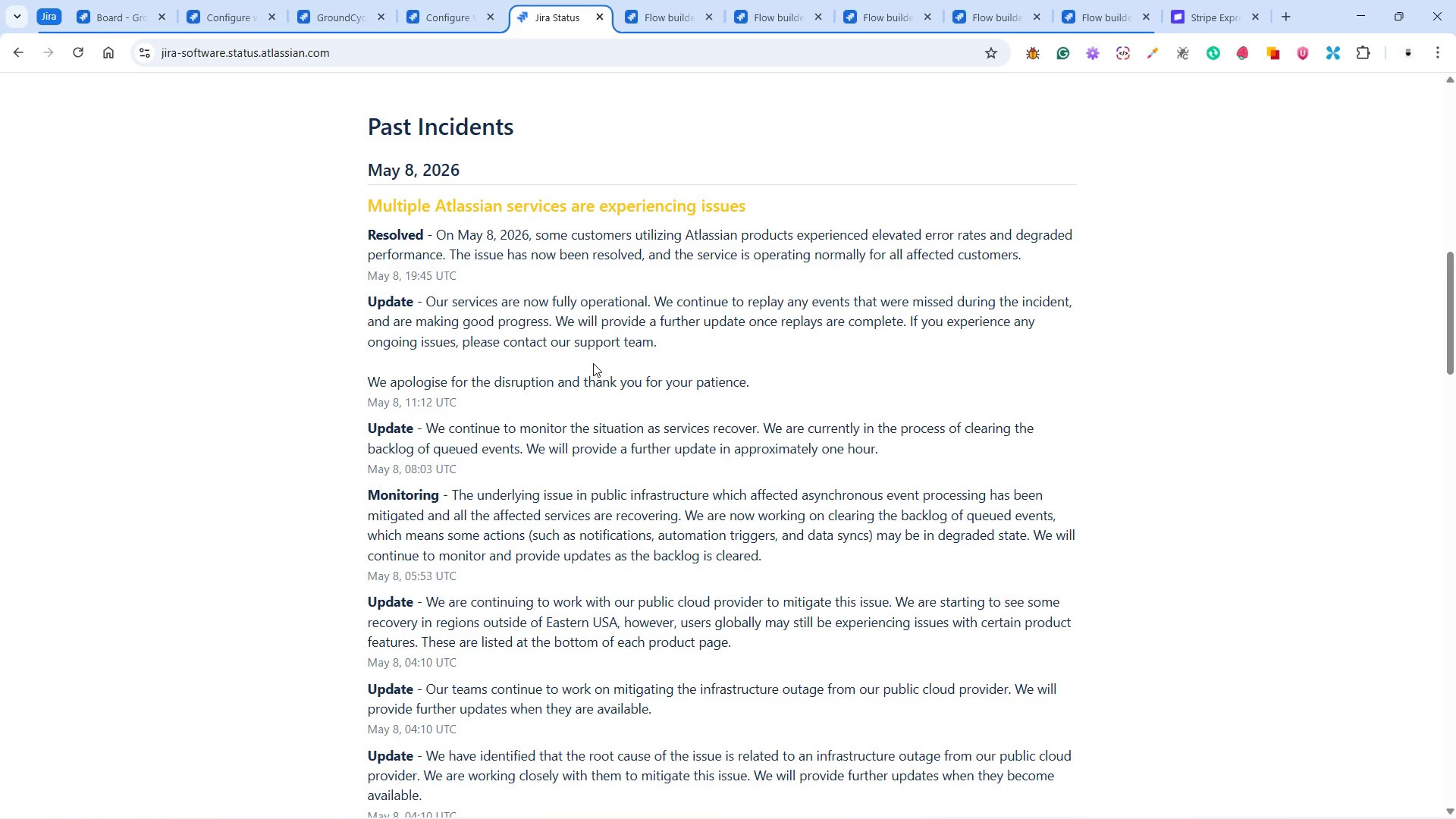 
wait(5.7)
 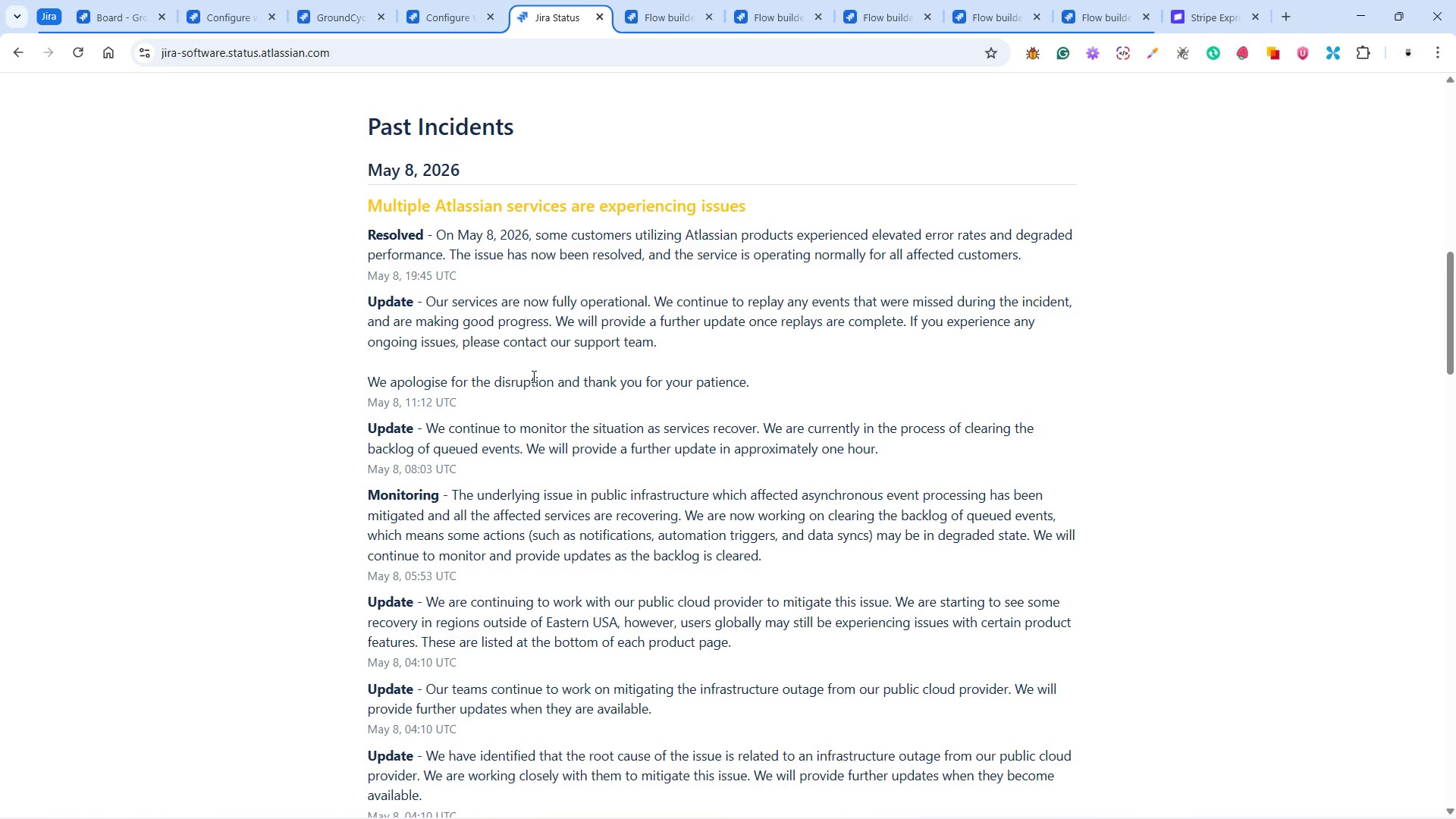 
left_click([20, 52])
 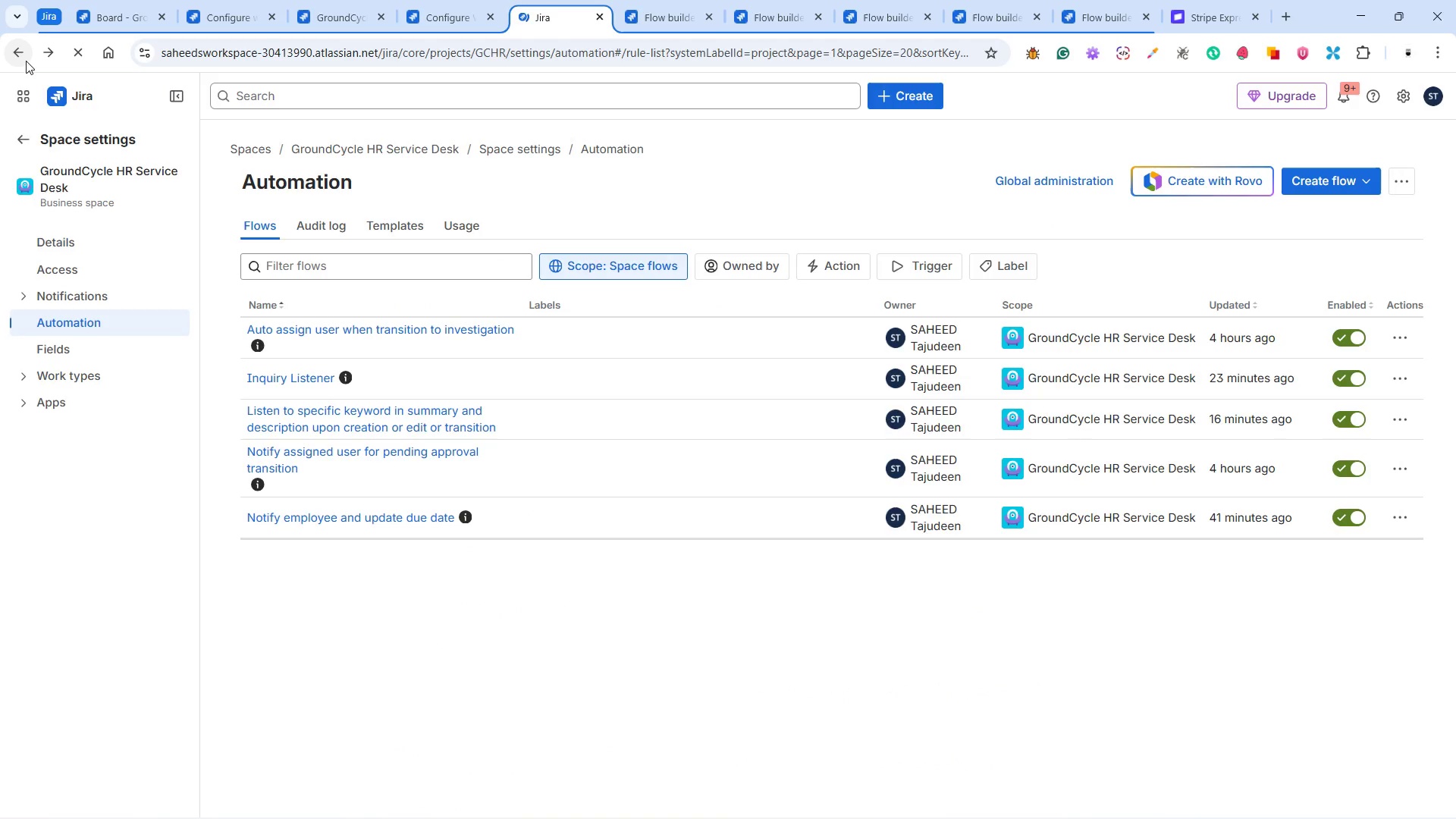 
mouse_move([49, 74])
 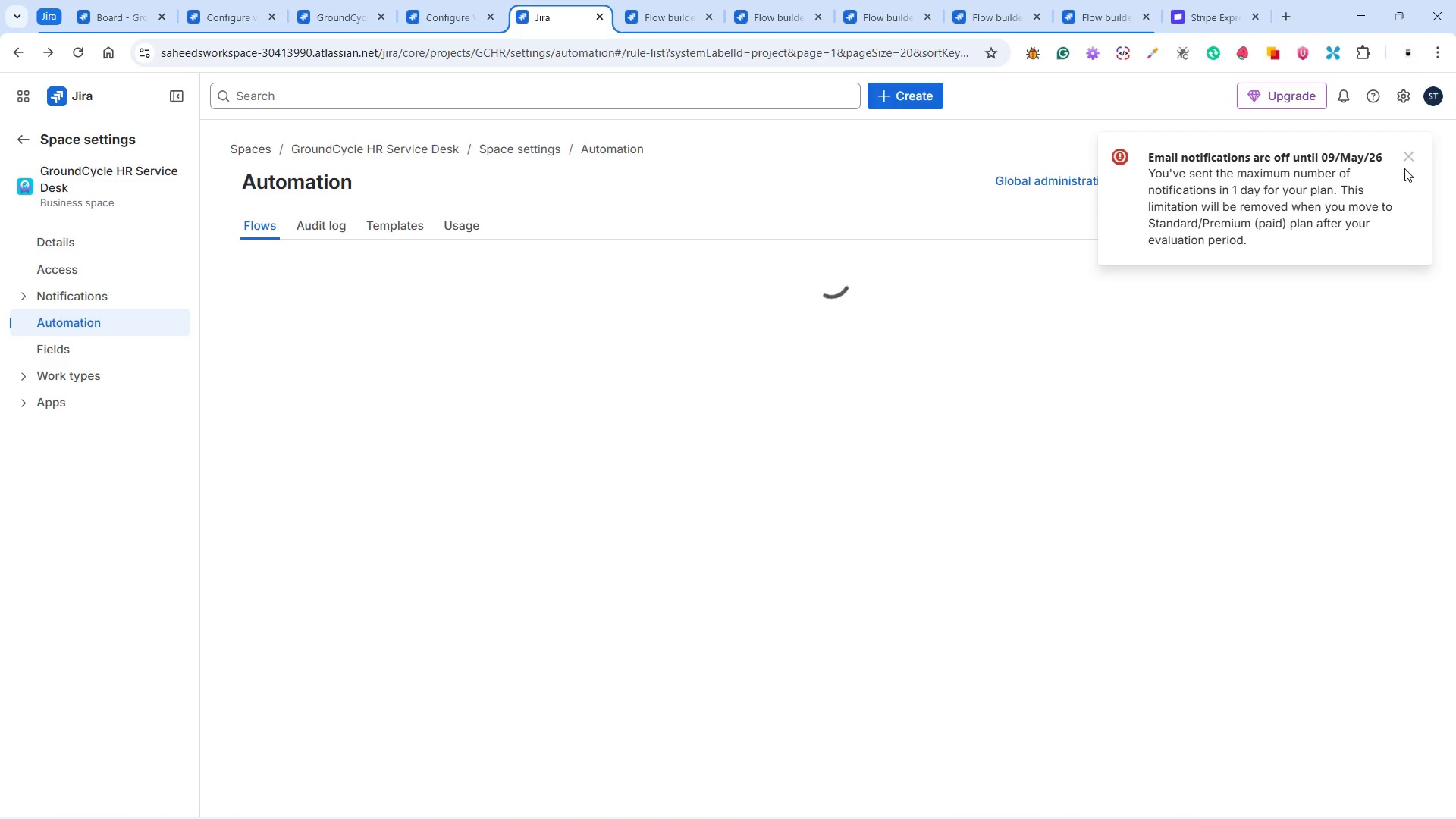 
wait(6.97)
 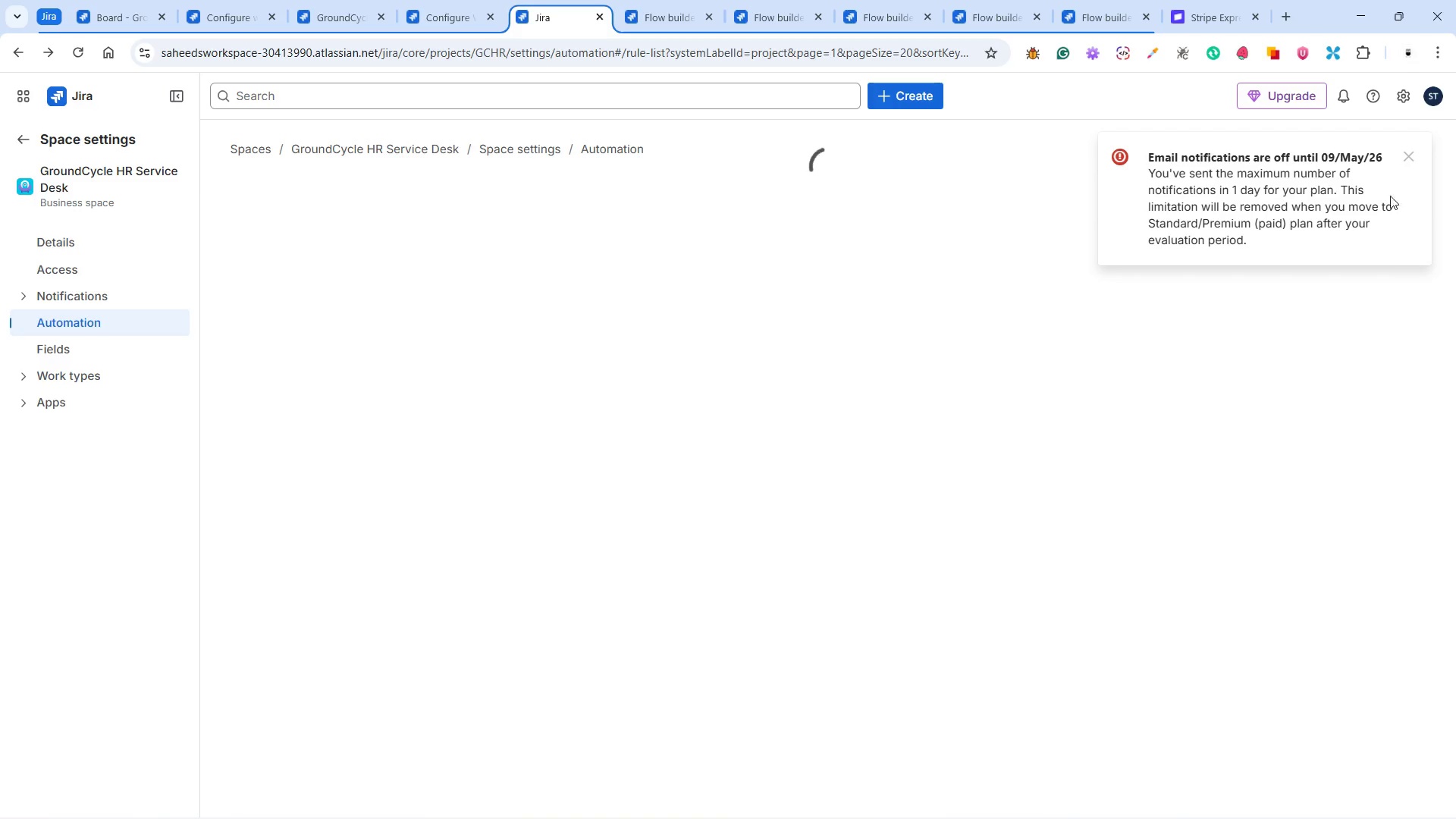 
left_click([1407, 153])
 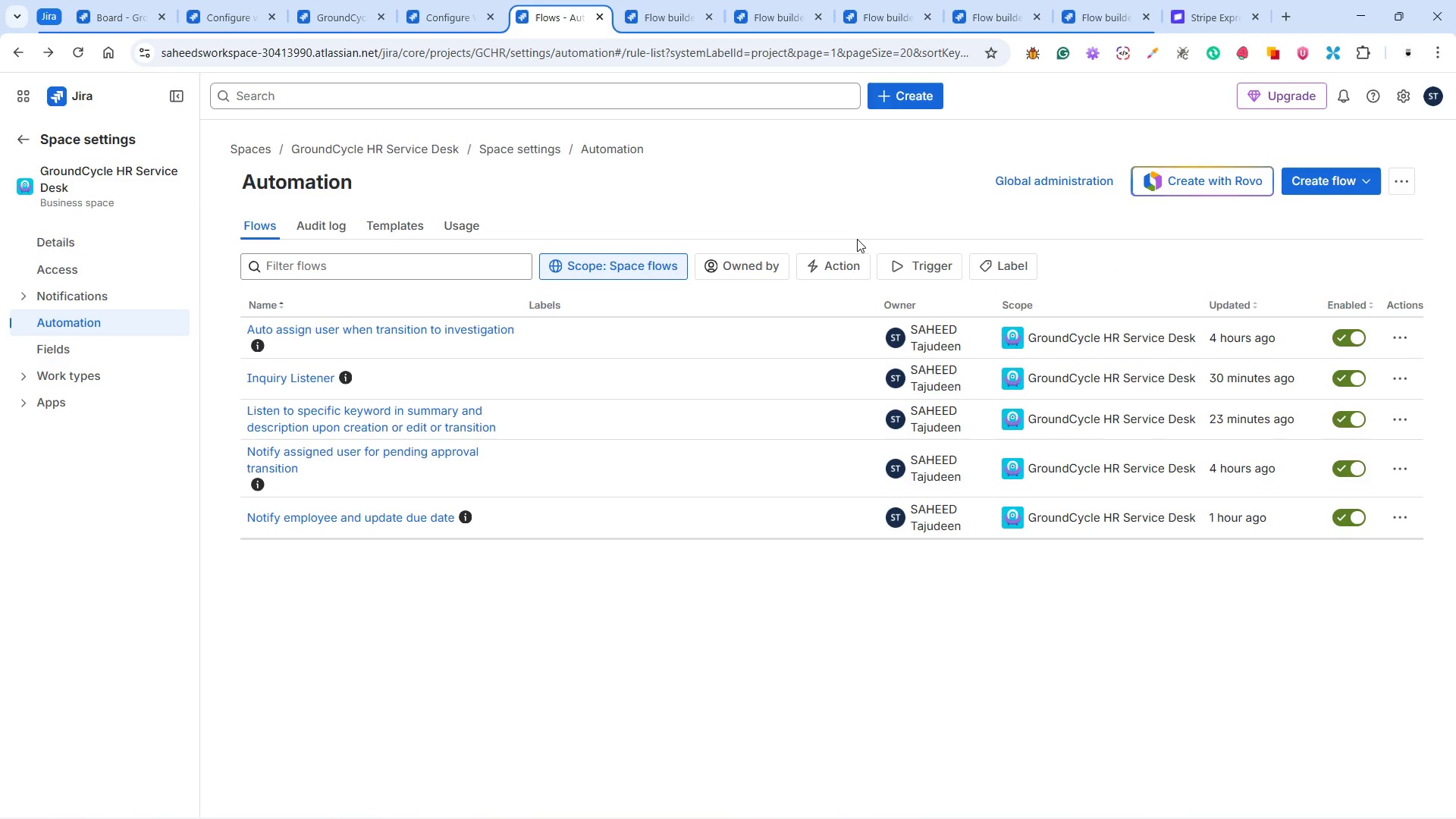 
mouse_move([1090, 811])
 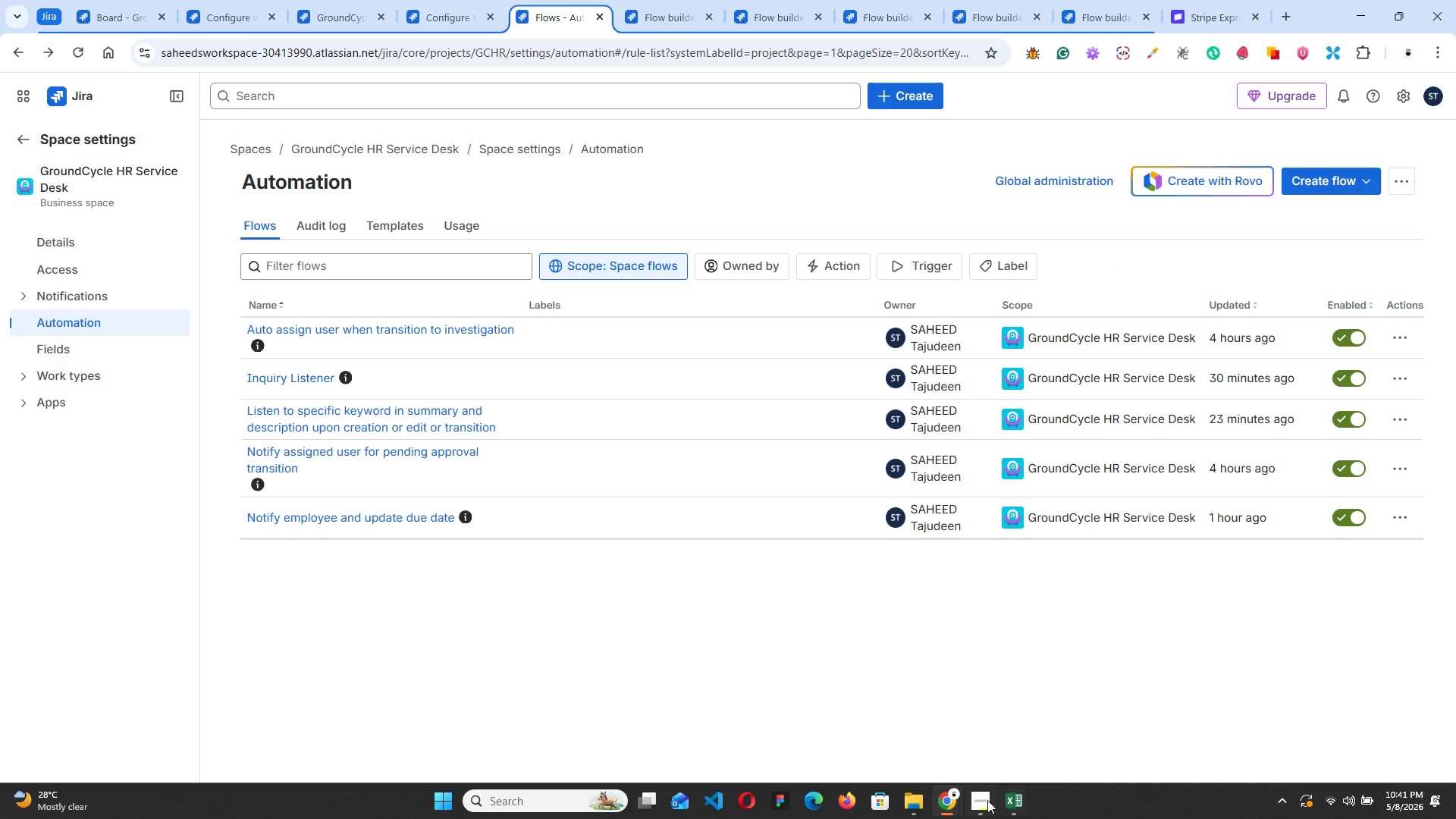 
left_click([974, 802])